 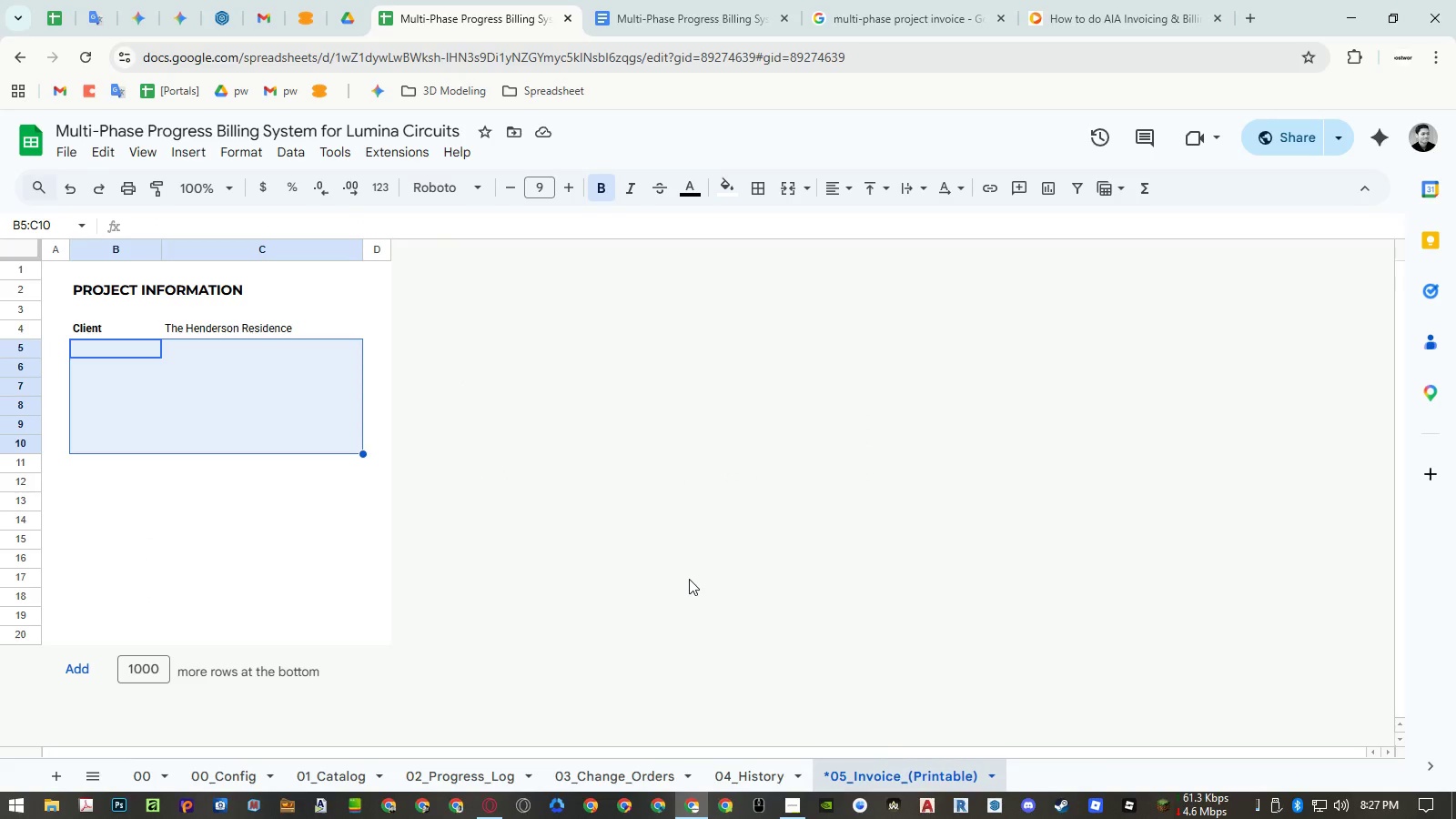 
left_click([237, 770])
 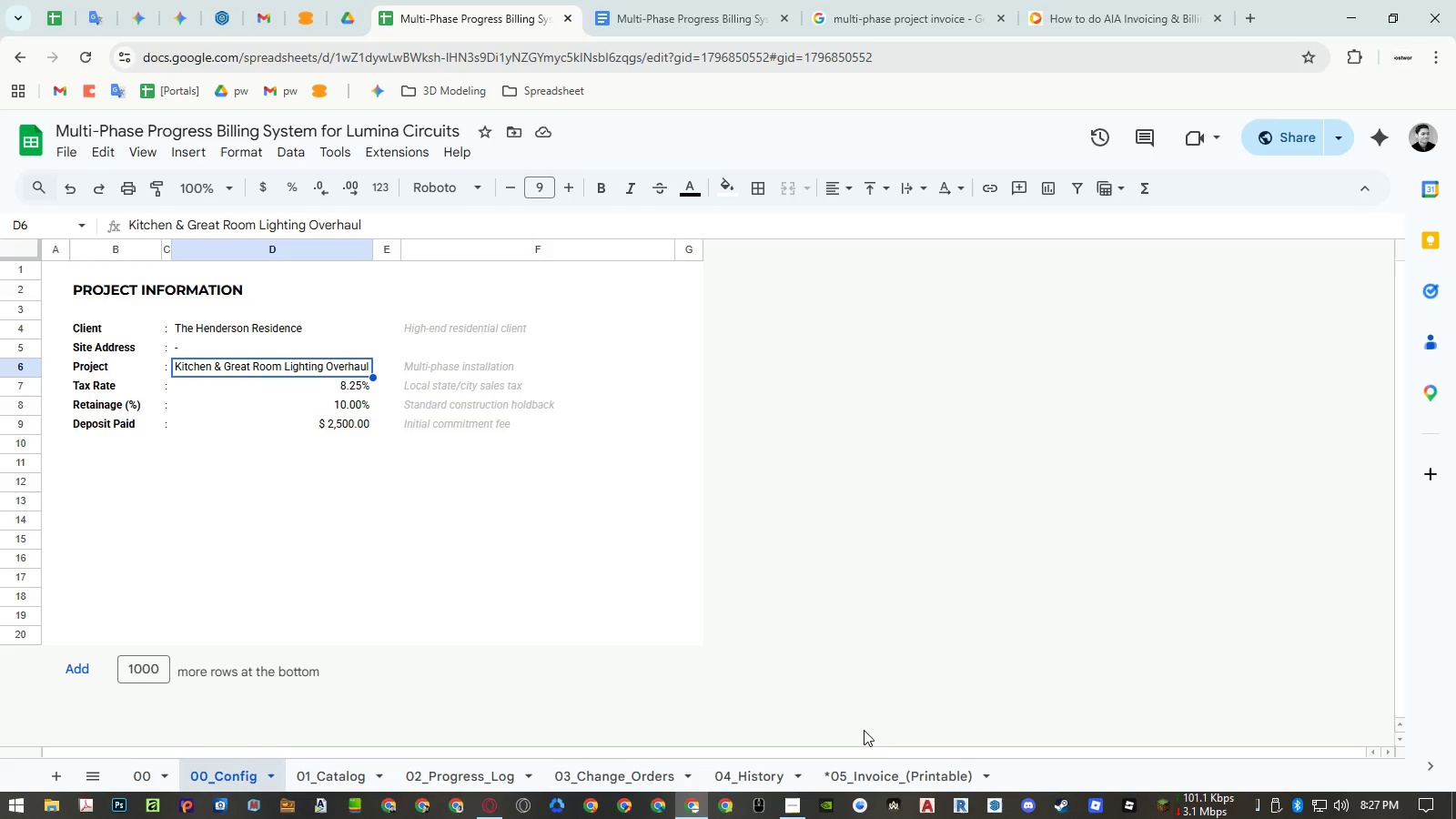 
wait(10.44)
 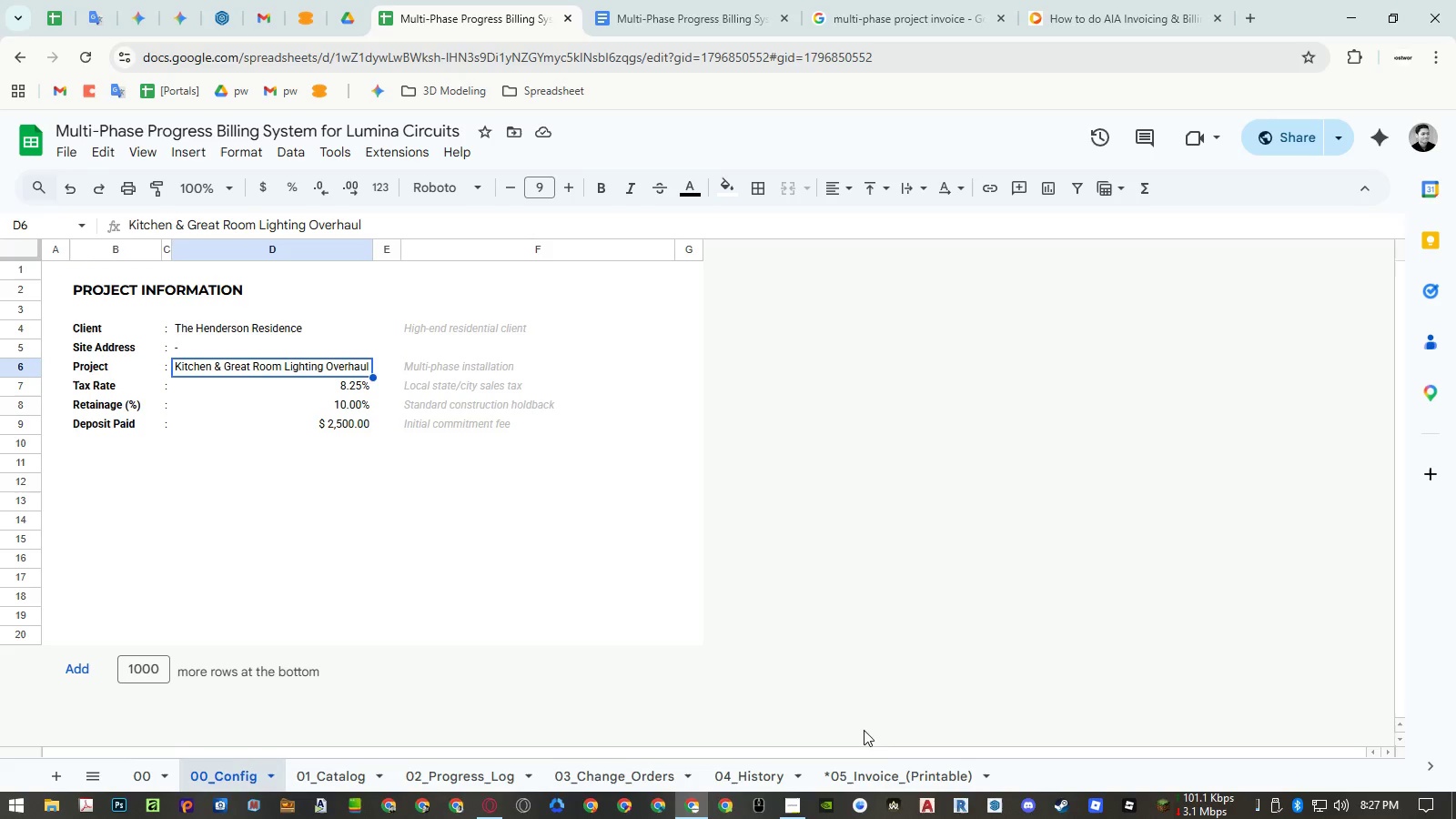 
left_click([878, 763])
 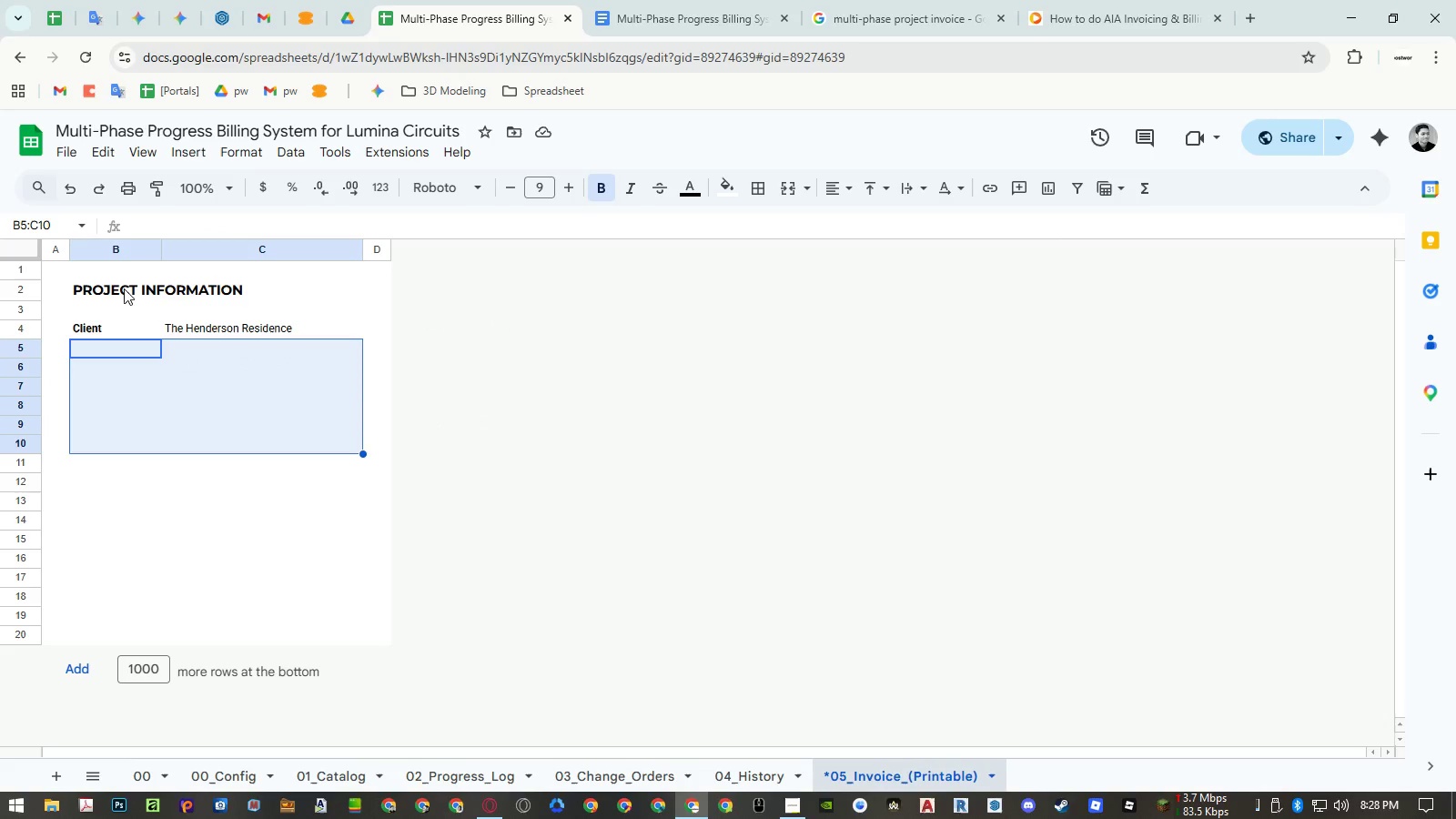 
left_click([104, 286])
 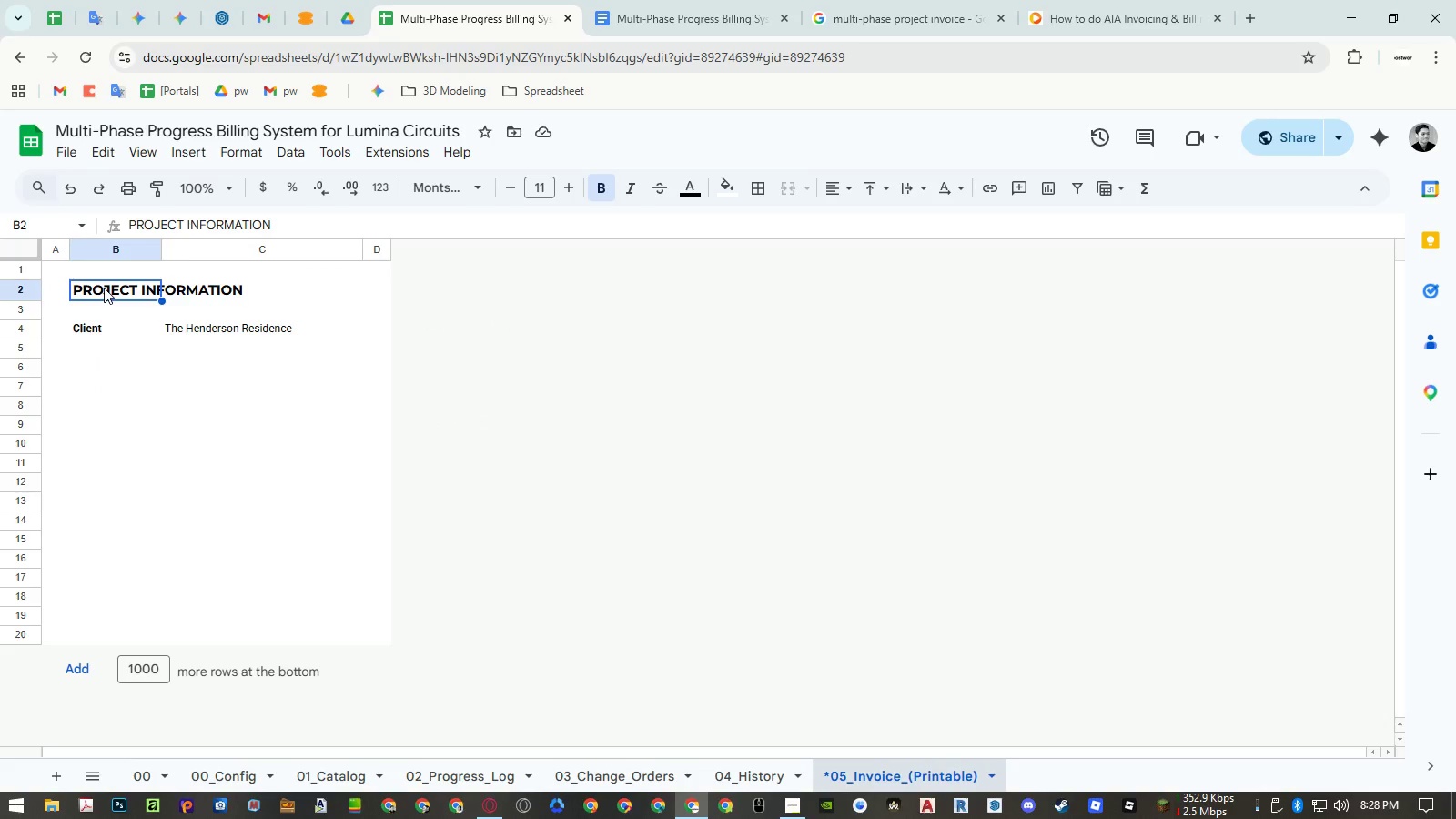 
key(Equal)
 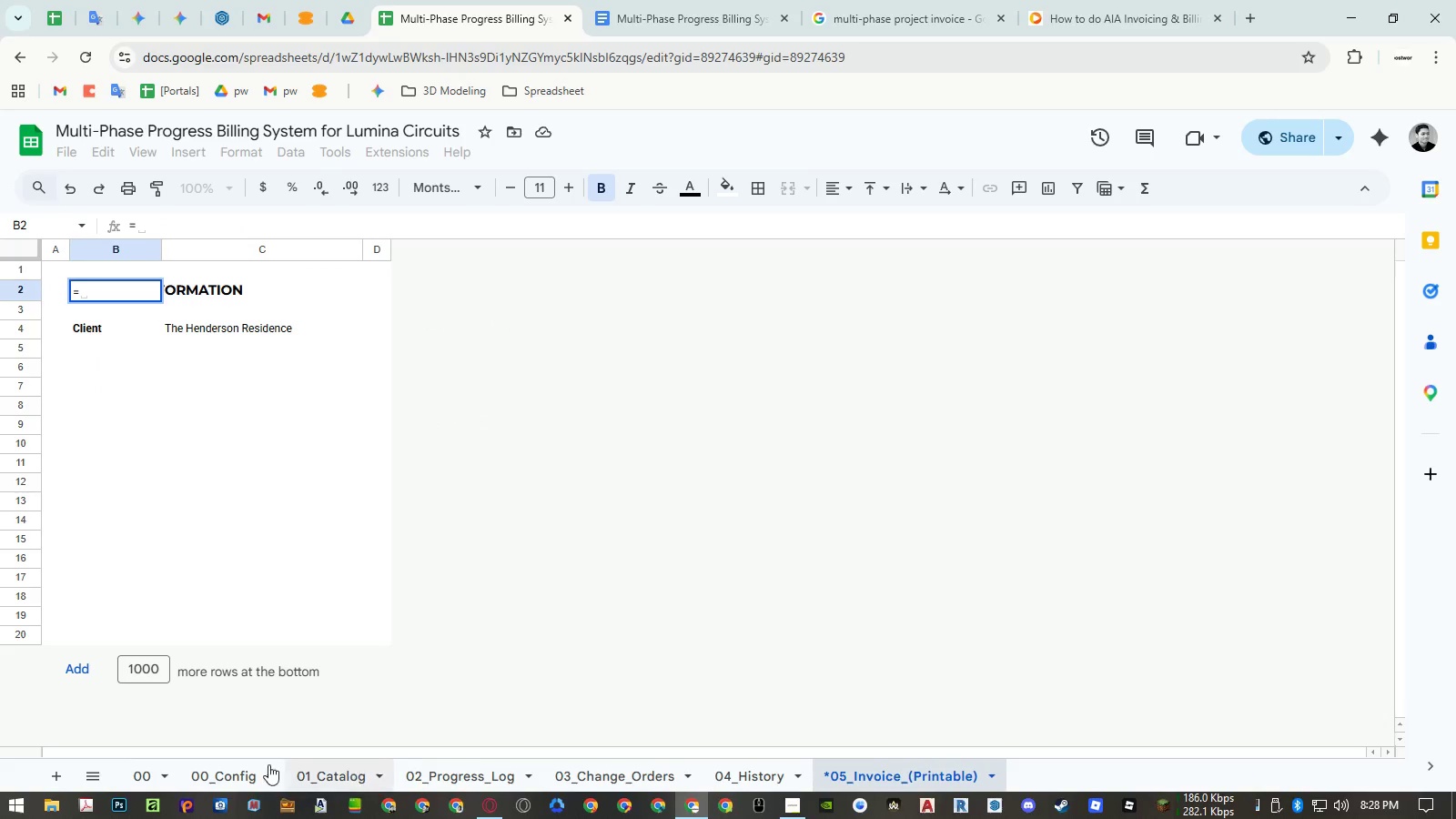 
left_click([235, 771])
 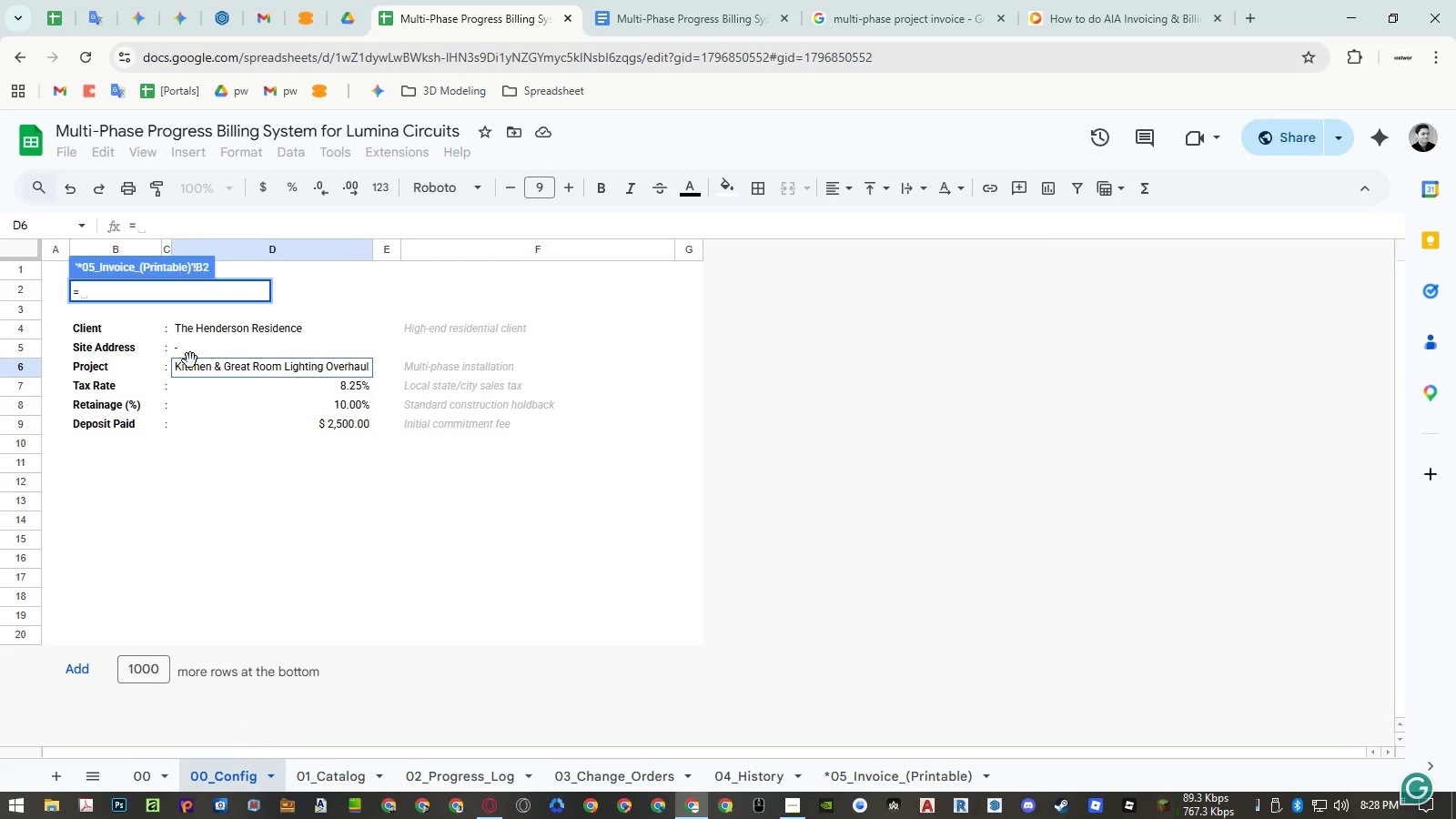 
left_click([198, 371])
 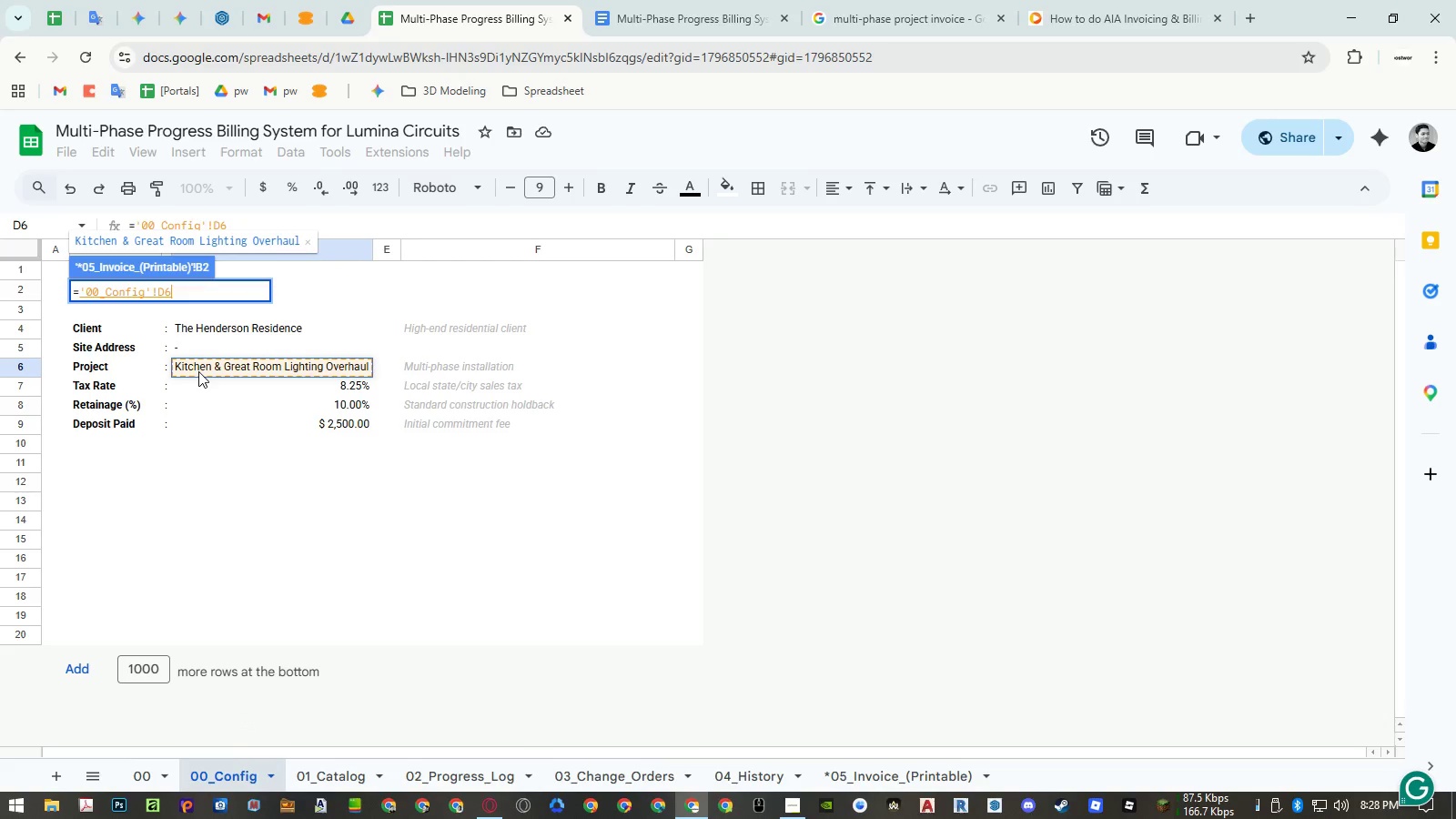 
key(Enter)
 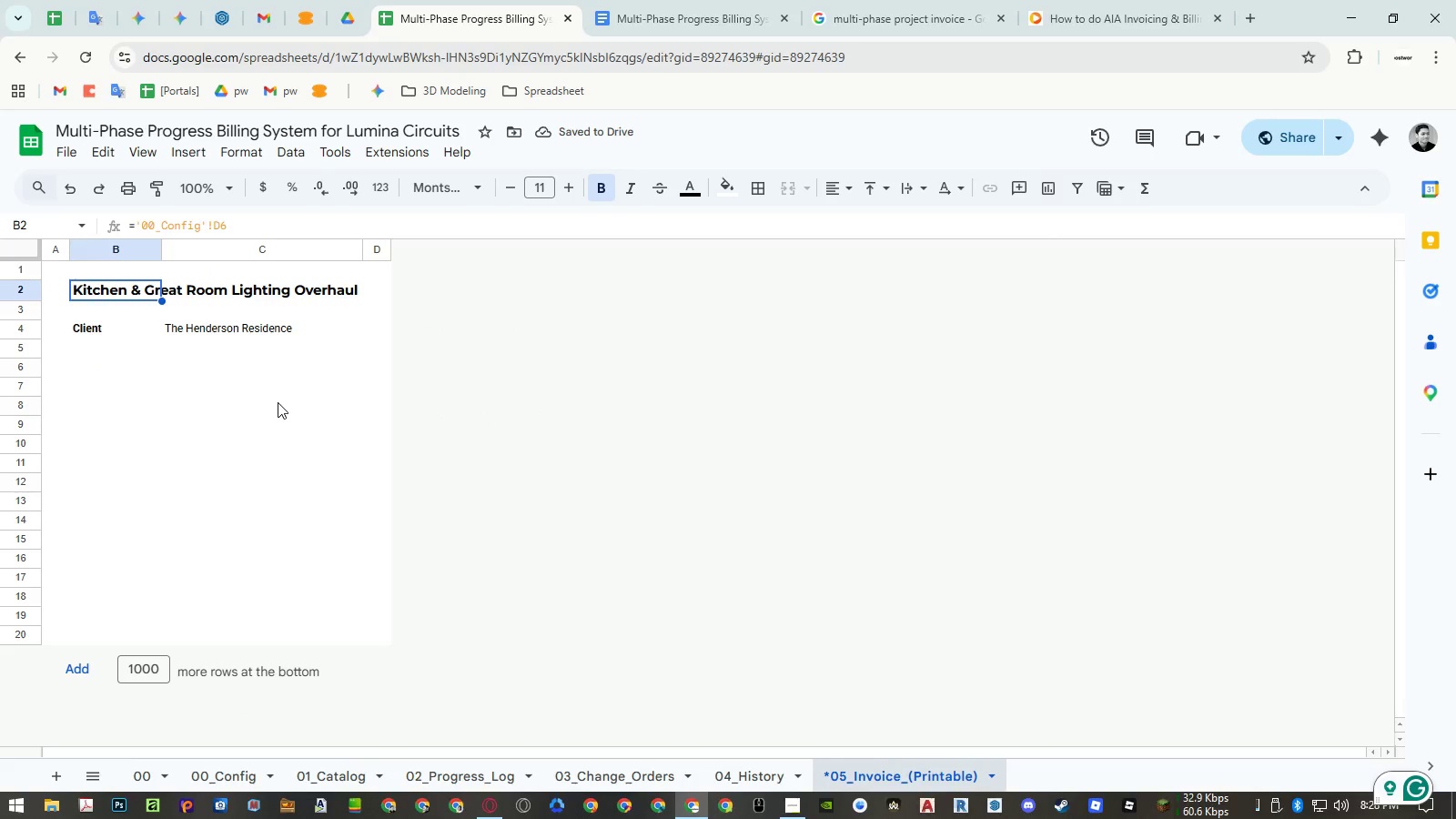 
wait(5.88)
 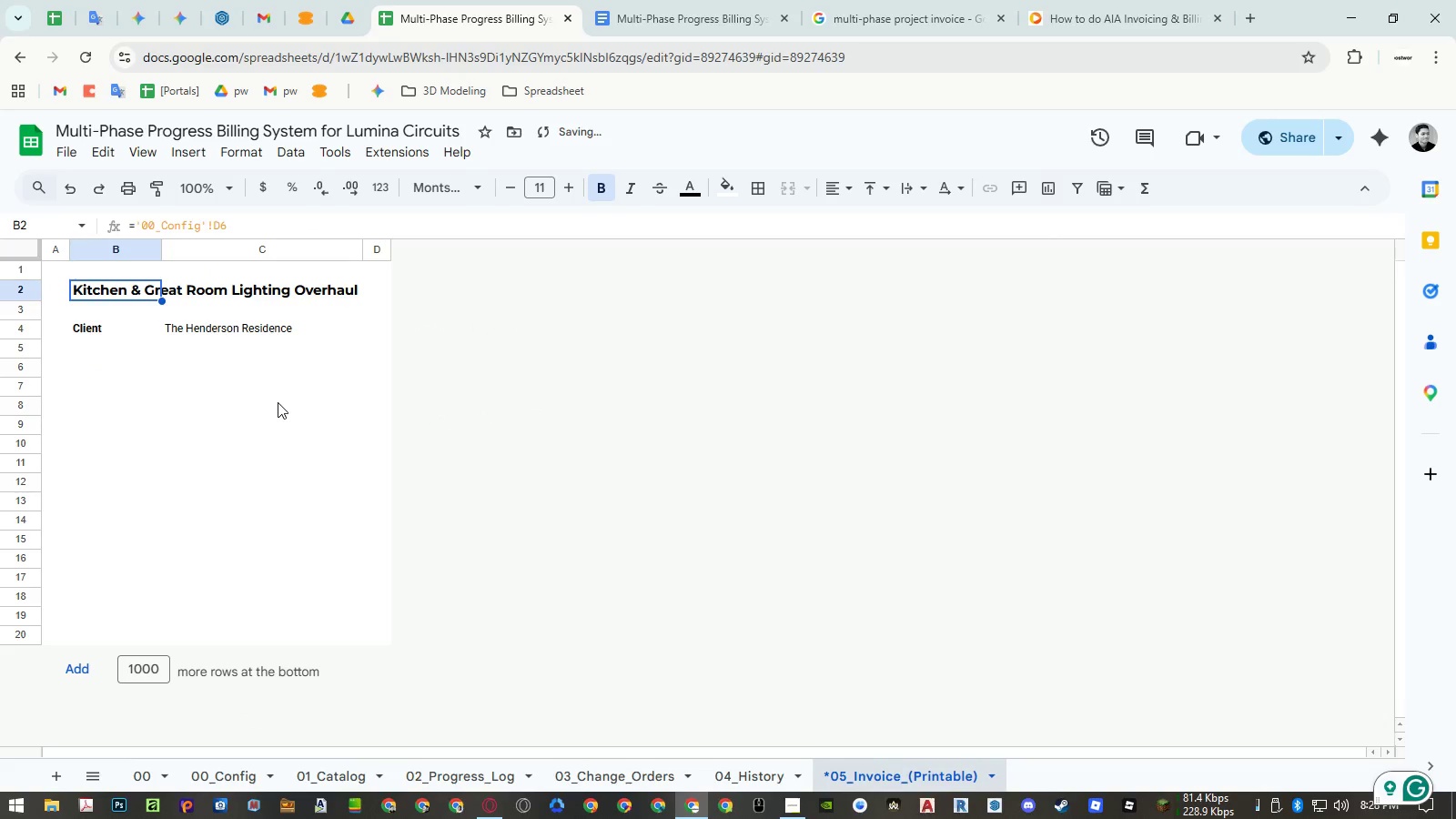 
left_click([222, 334])
 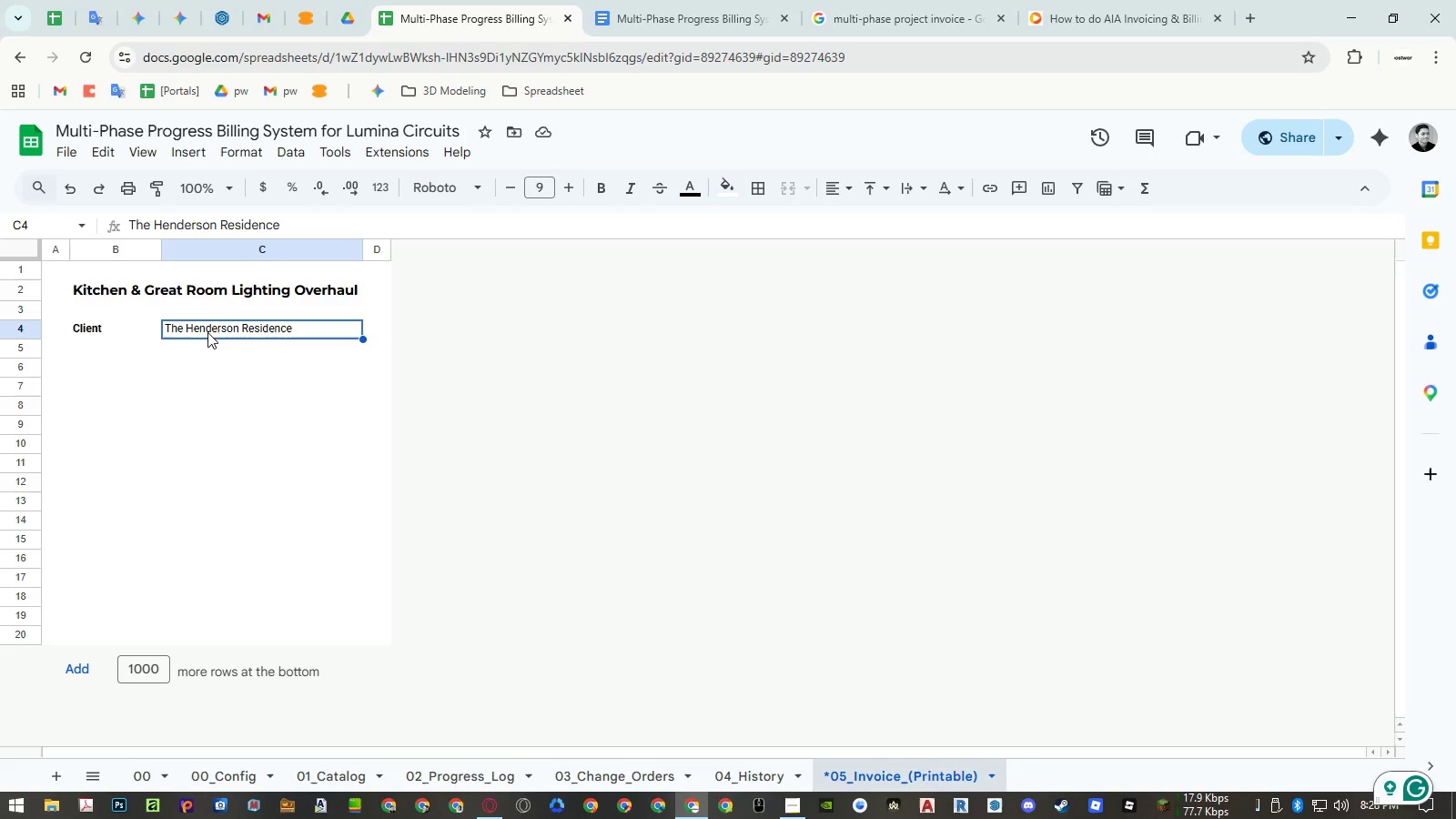 
double_click([138, 329])
 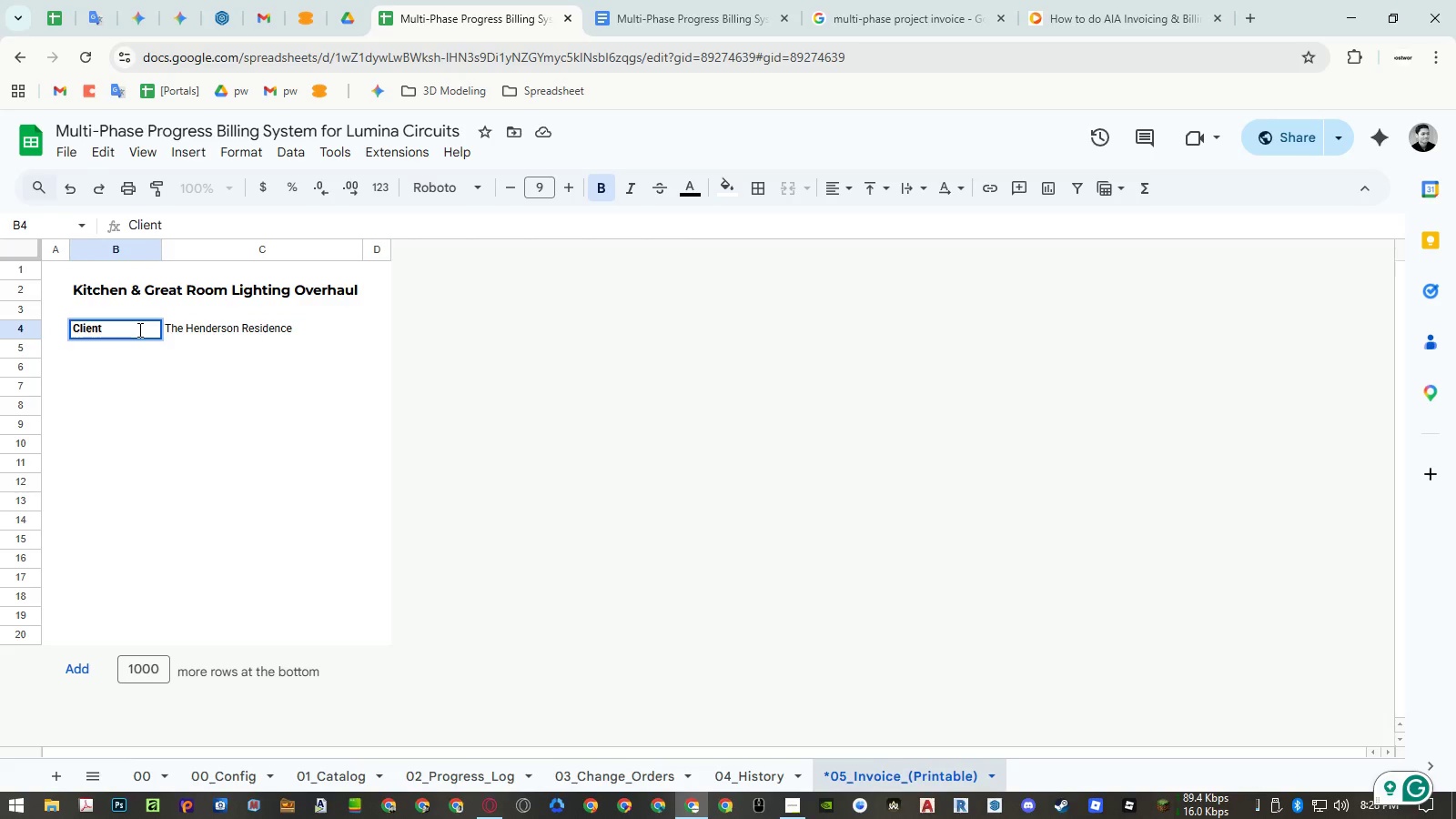 
key(Shift+ShiftRight)
 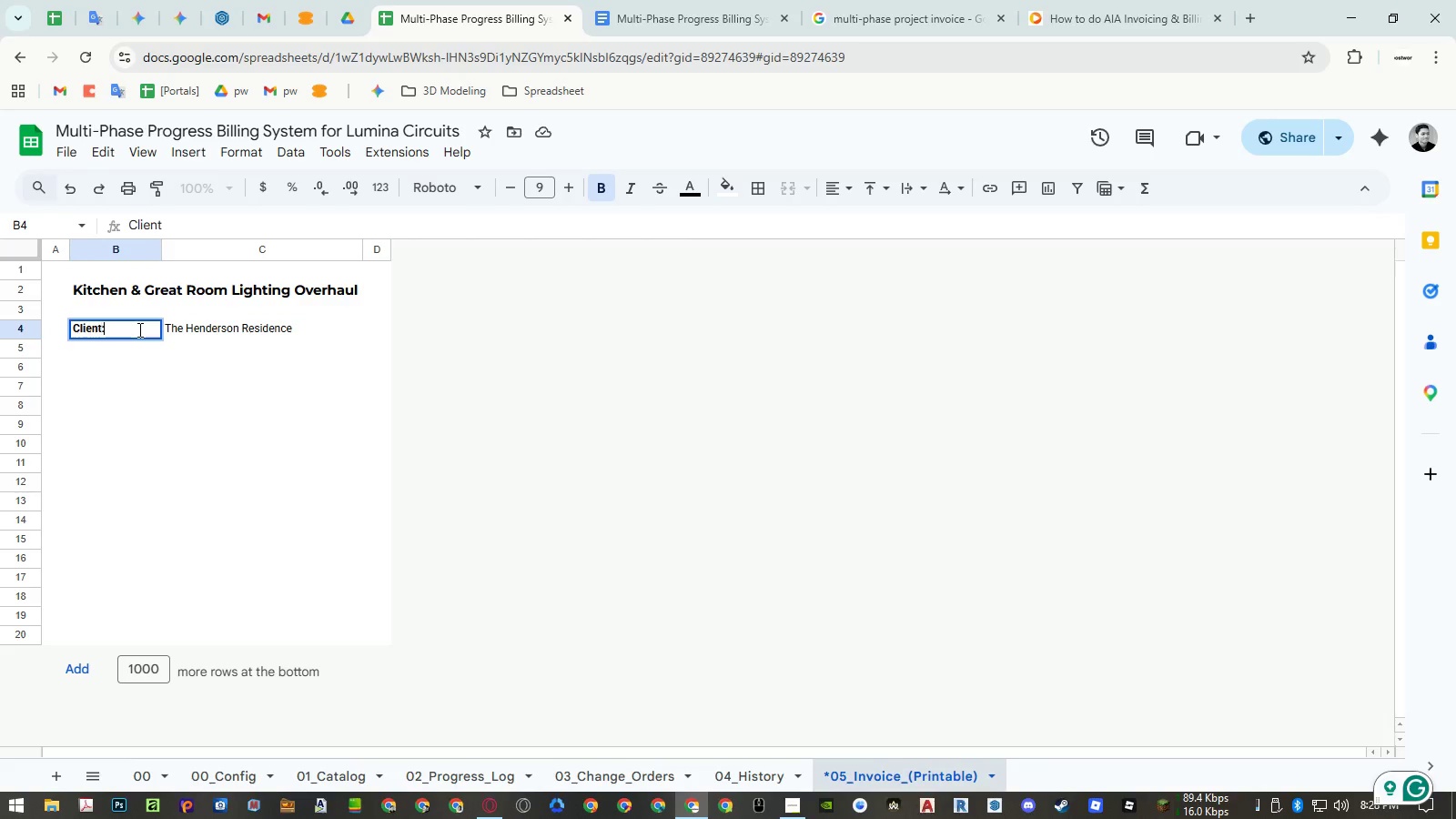 
key(Shift+Semicolon)
 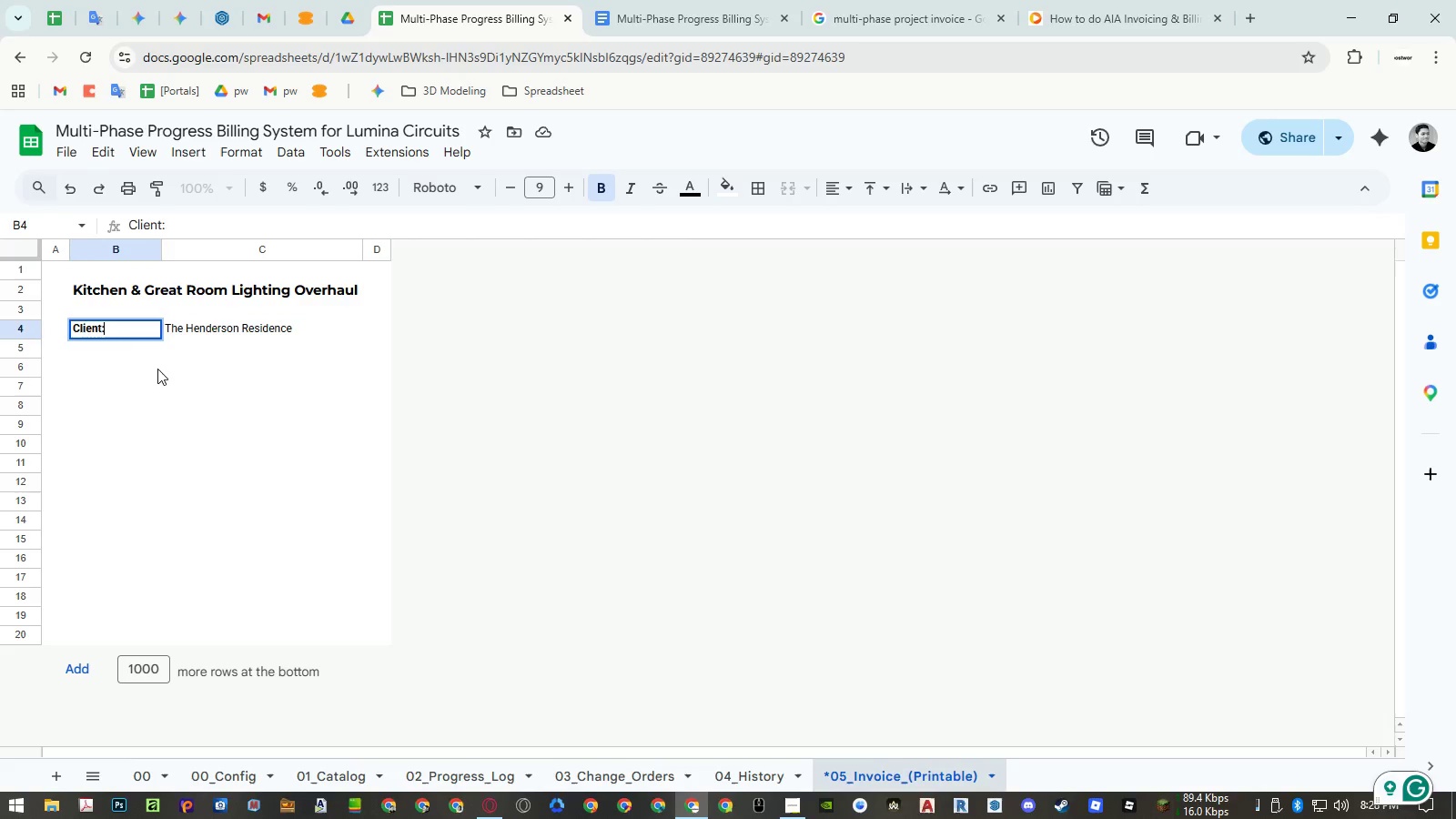 
left_click([162, 378])
 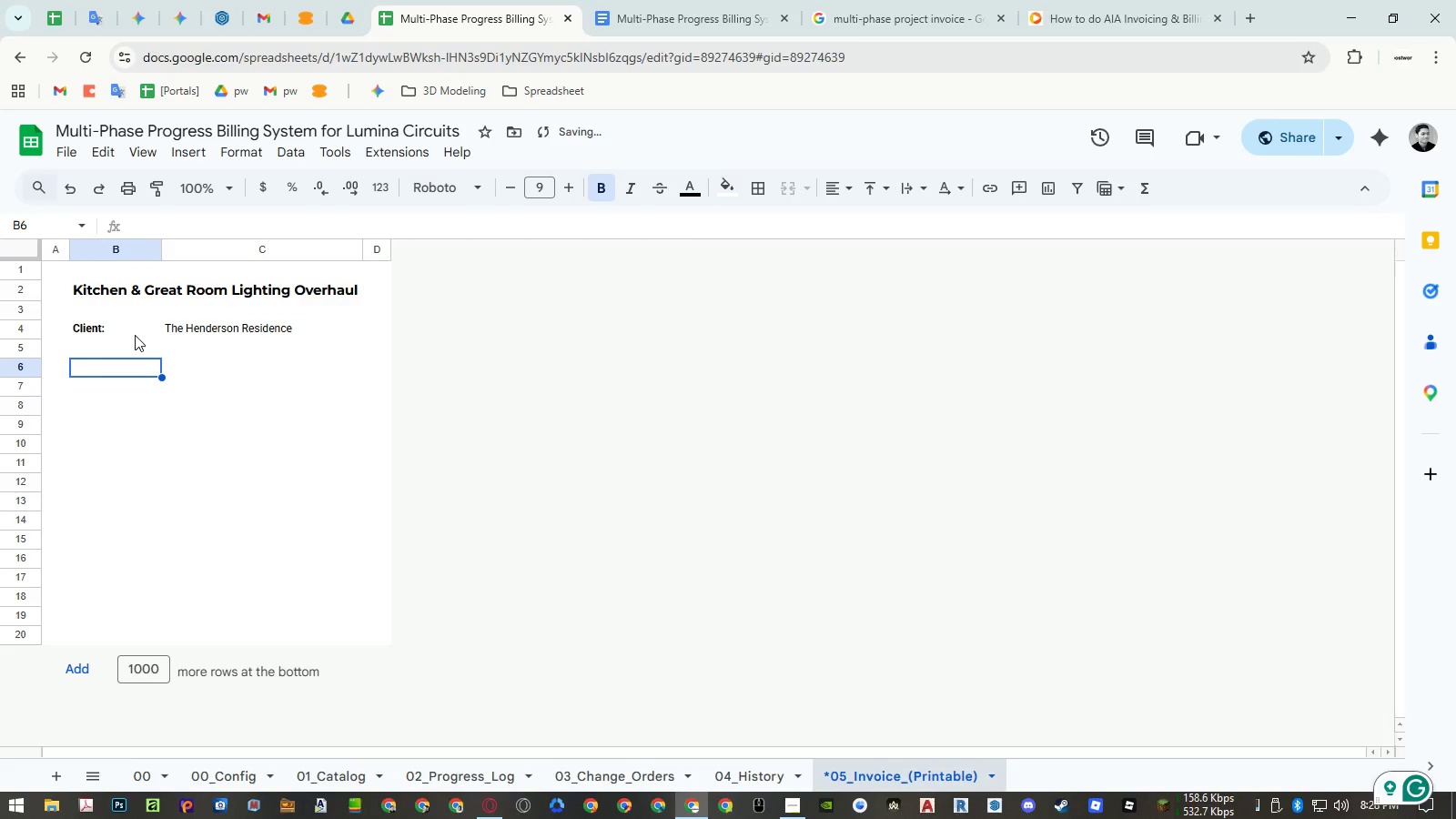 
double_click([134, 334])
 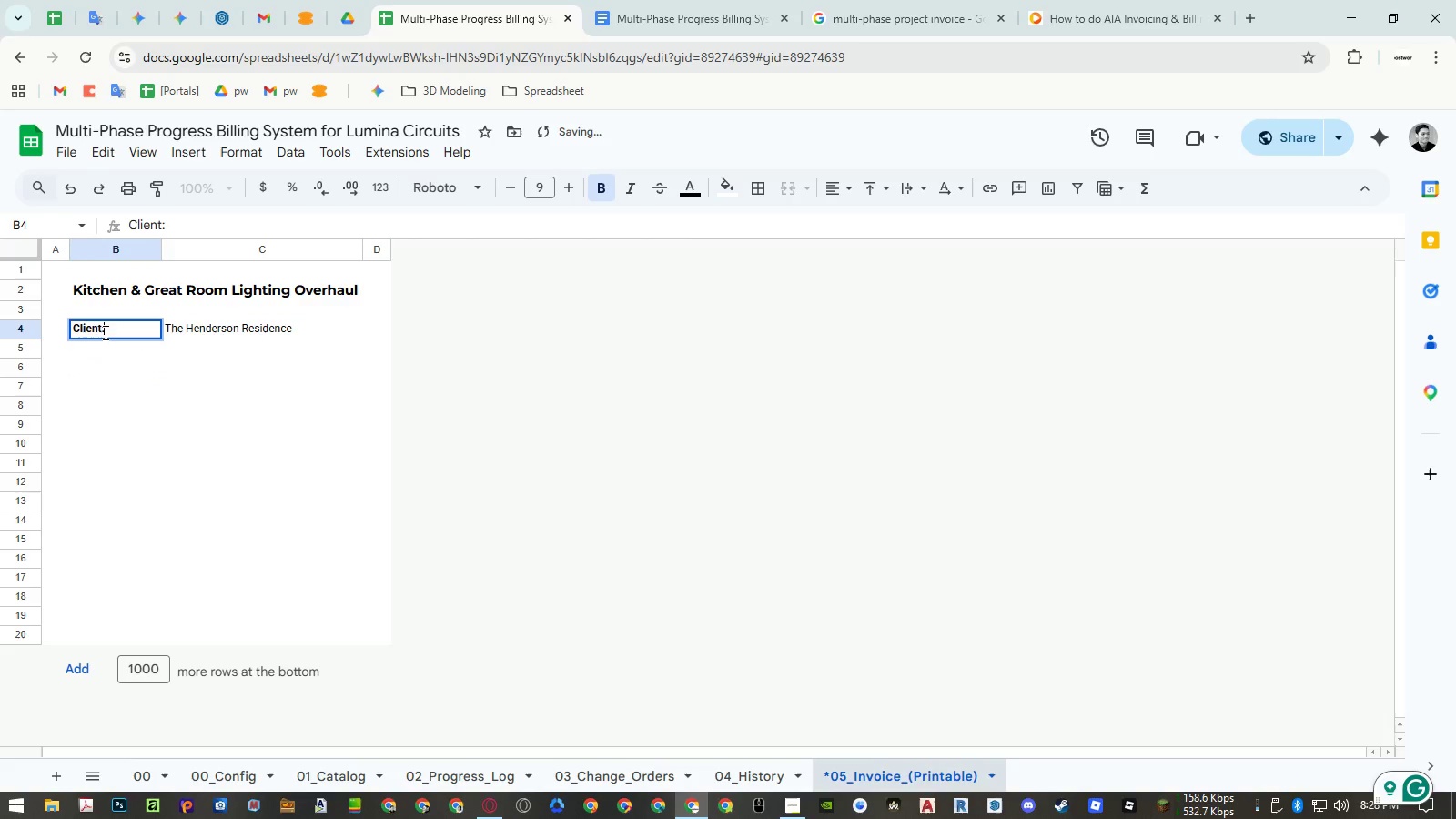 
left_click([100, 332])
 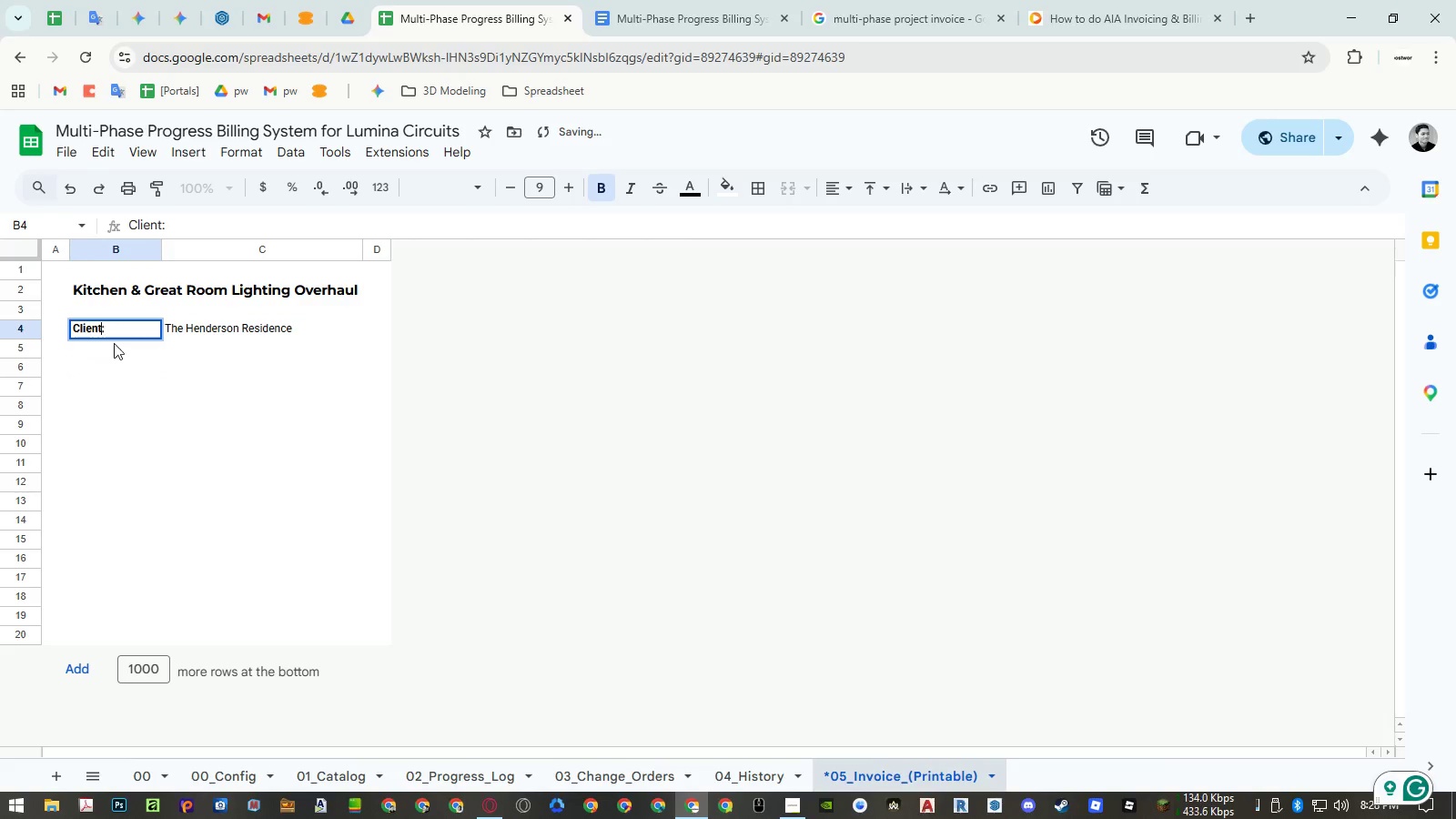 
key(Space)
 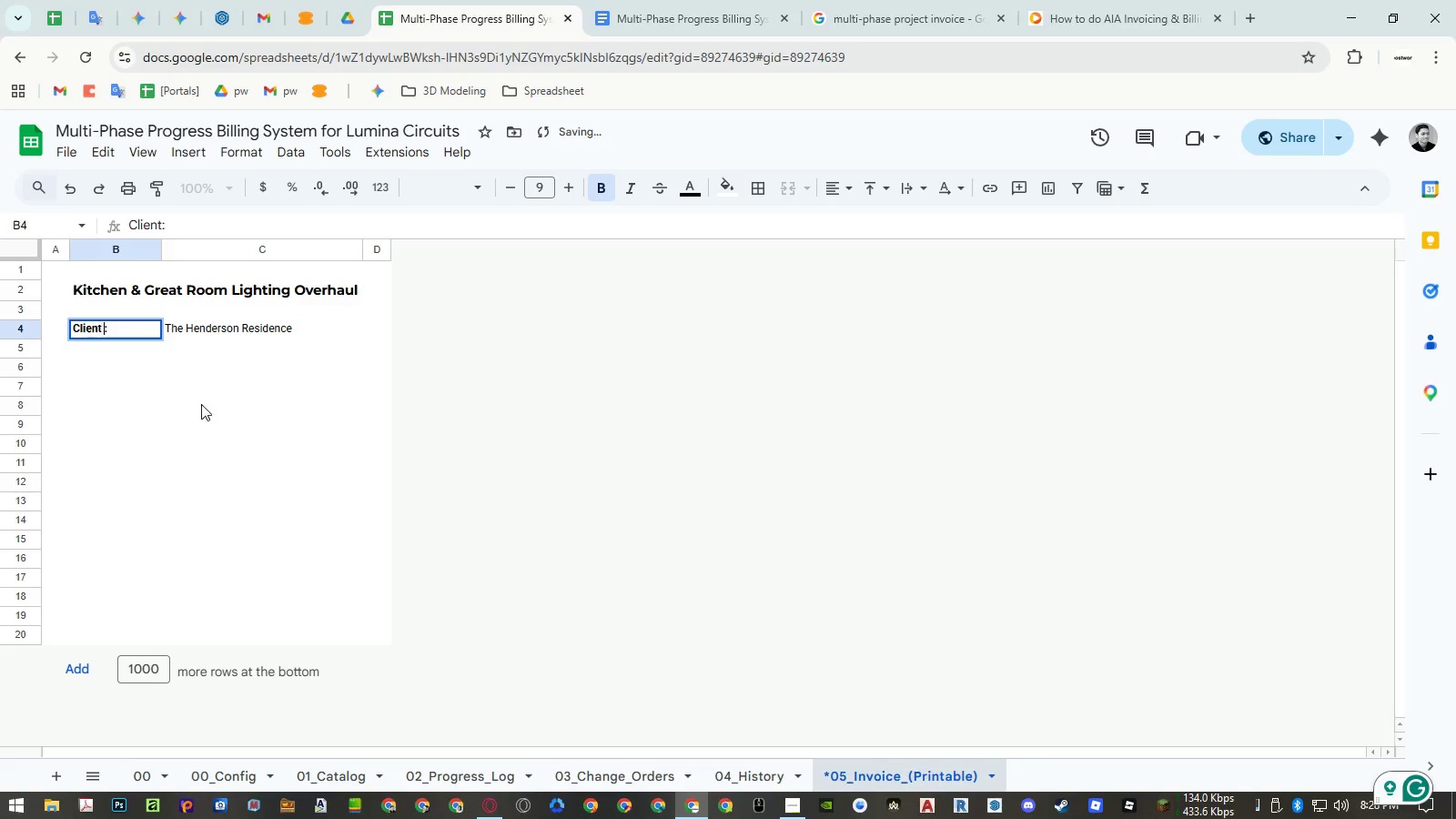 
double_click([221, 420])
 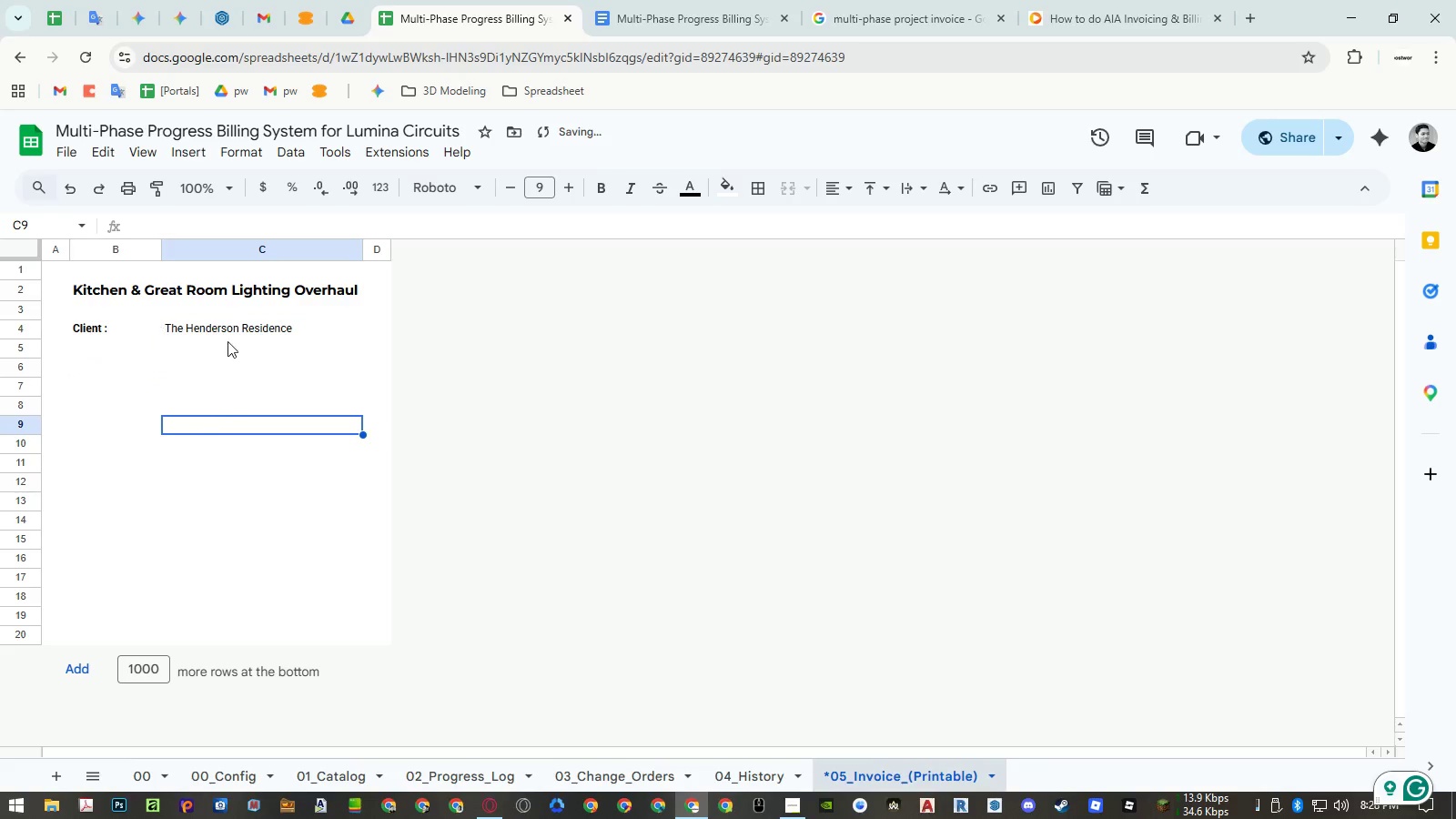 
key(Control+ControlLeft)
 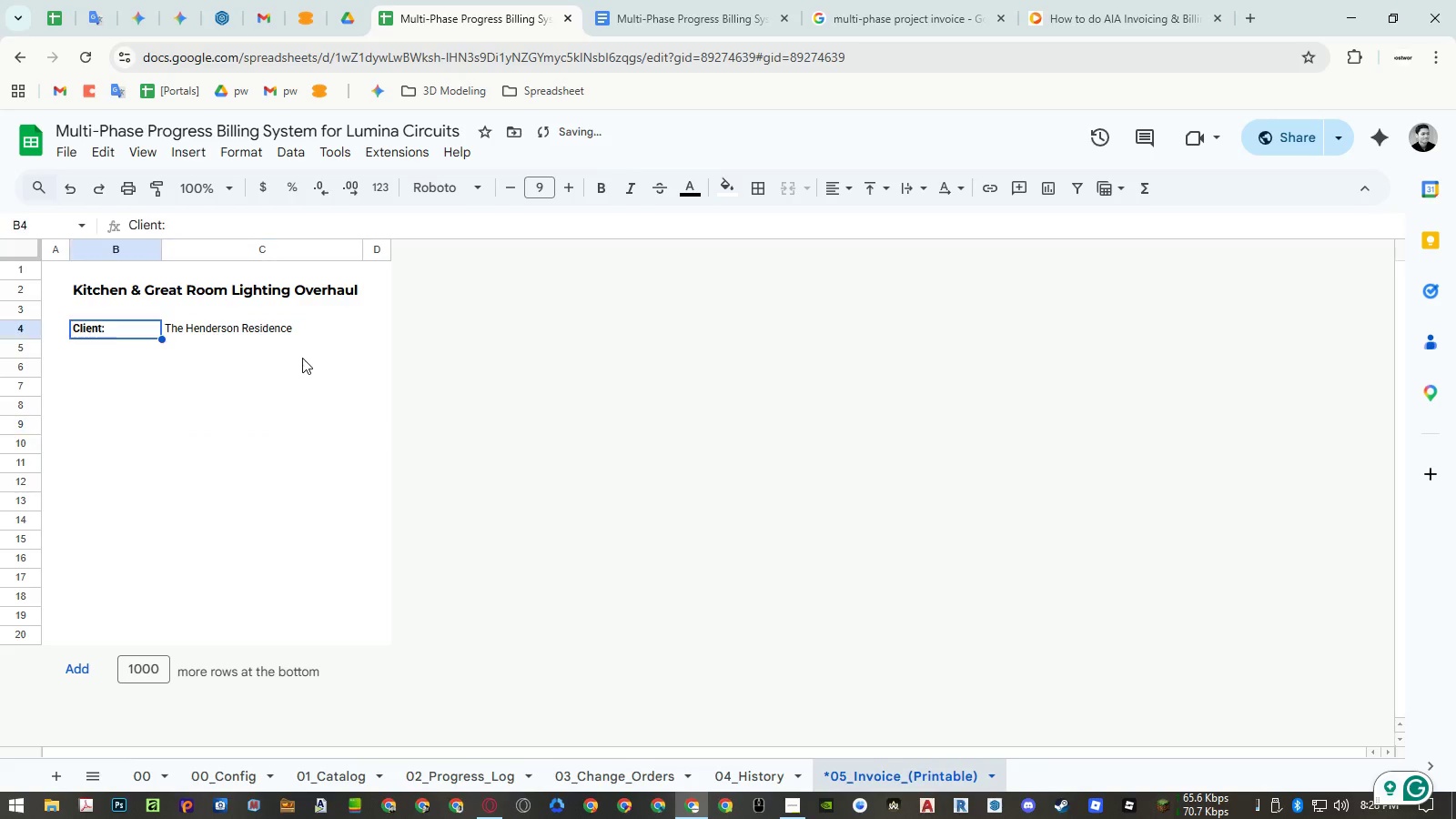 
key(Control+Z)
 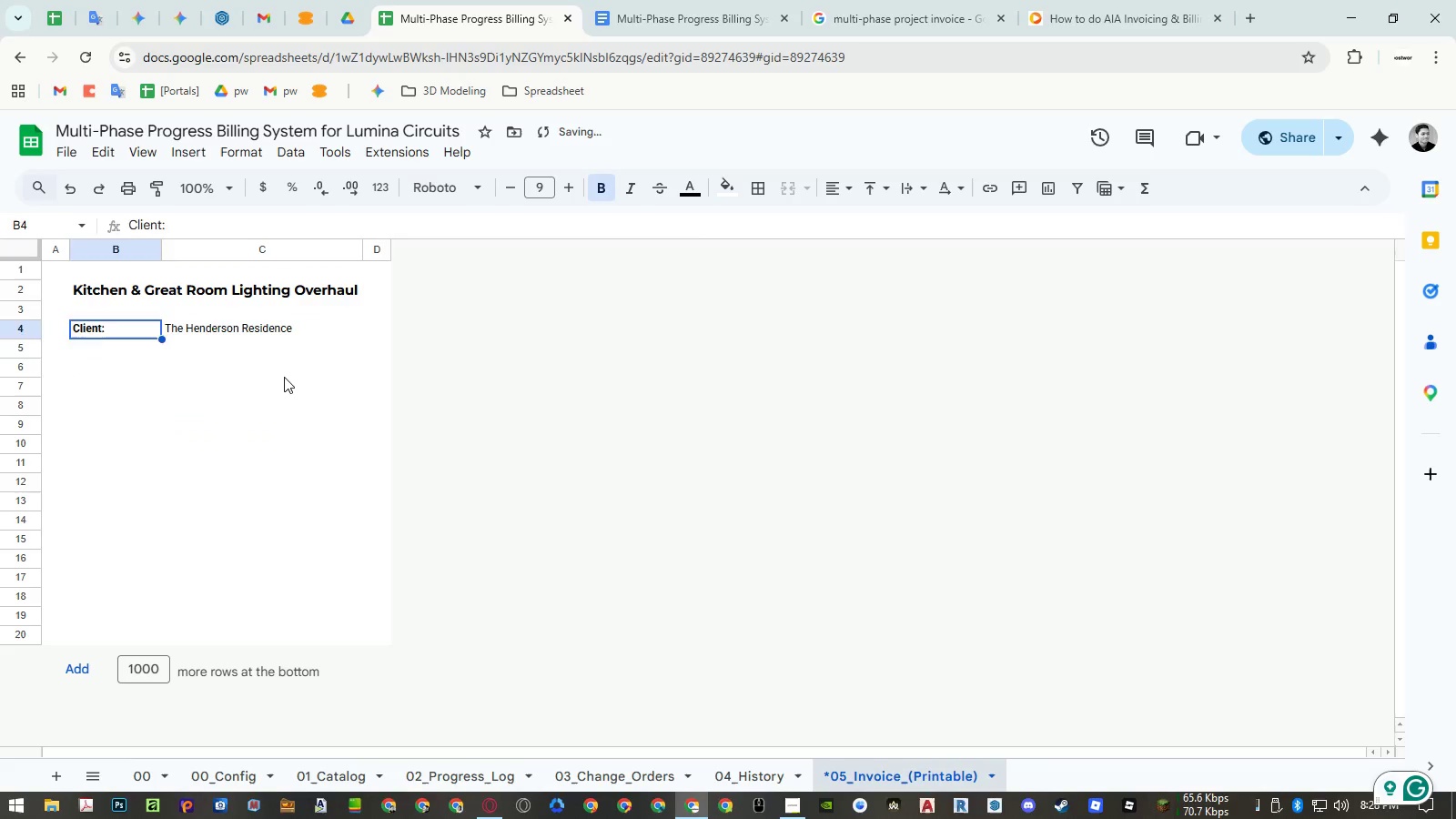 
left_click([284, 377])
 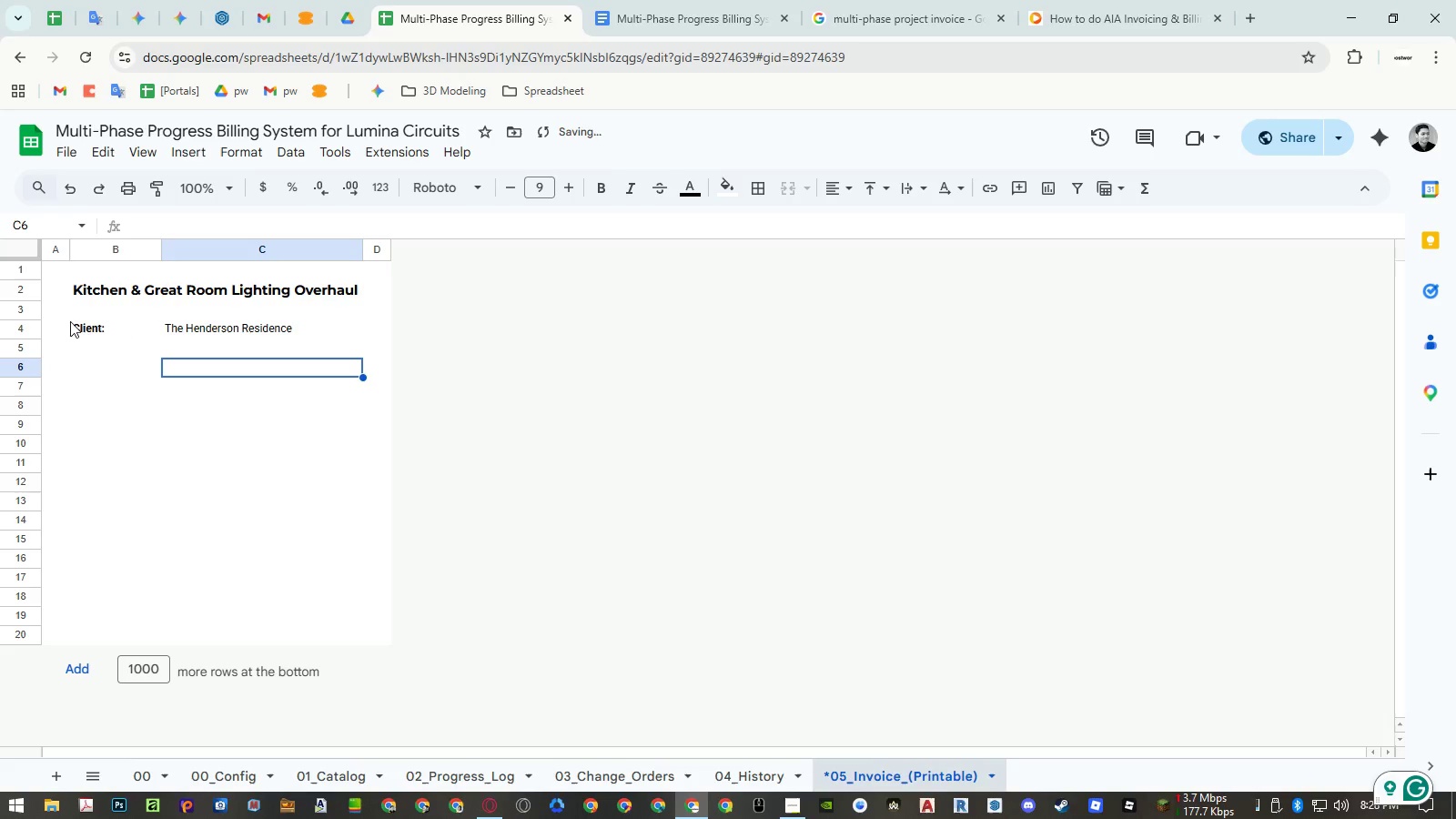 
left_click([35, 331])
 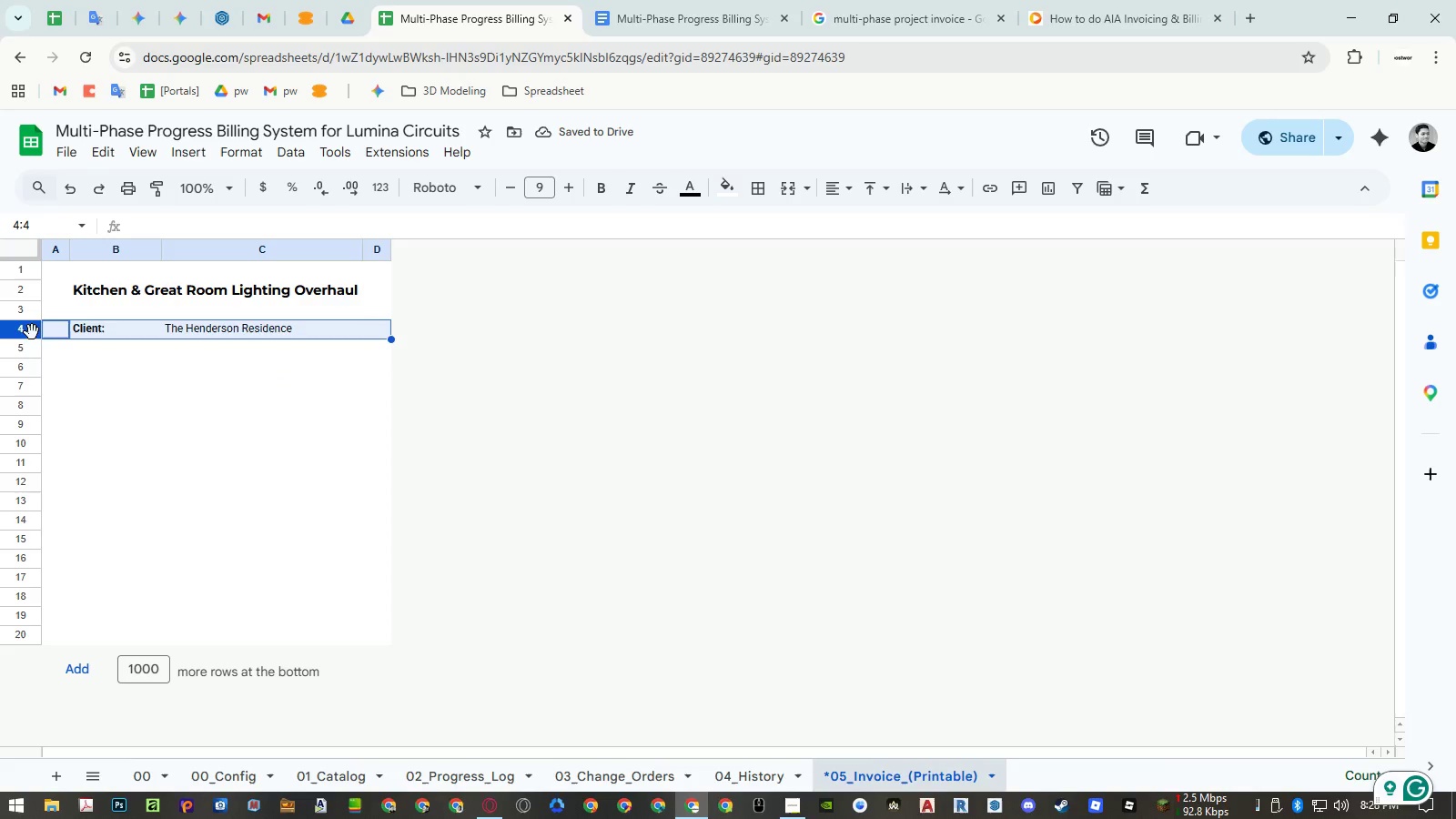 
left_click_drag(start_coordinate=[32, 332], to_coordinate=[32, 315])
 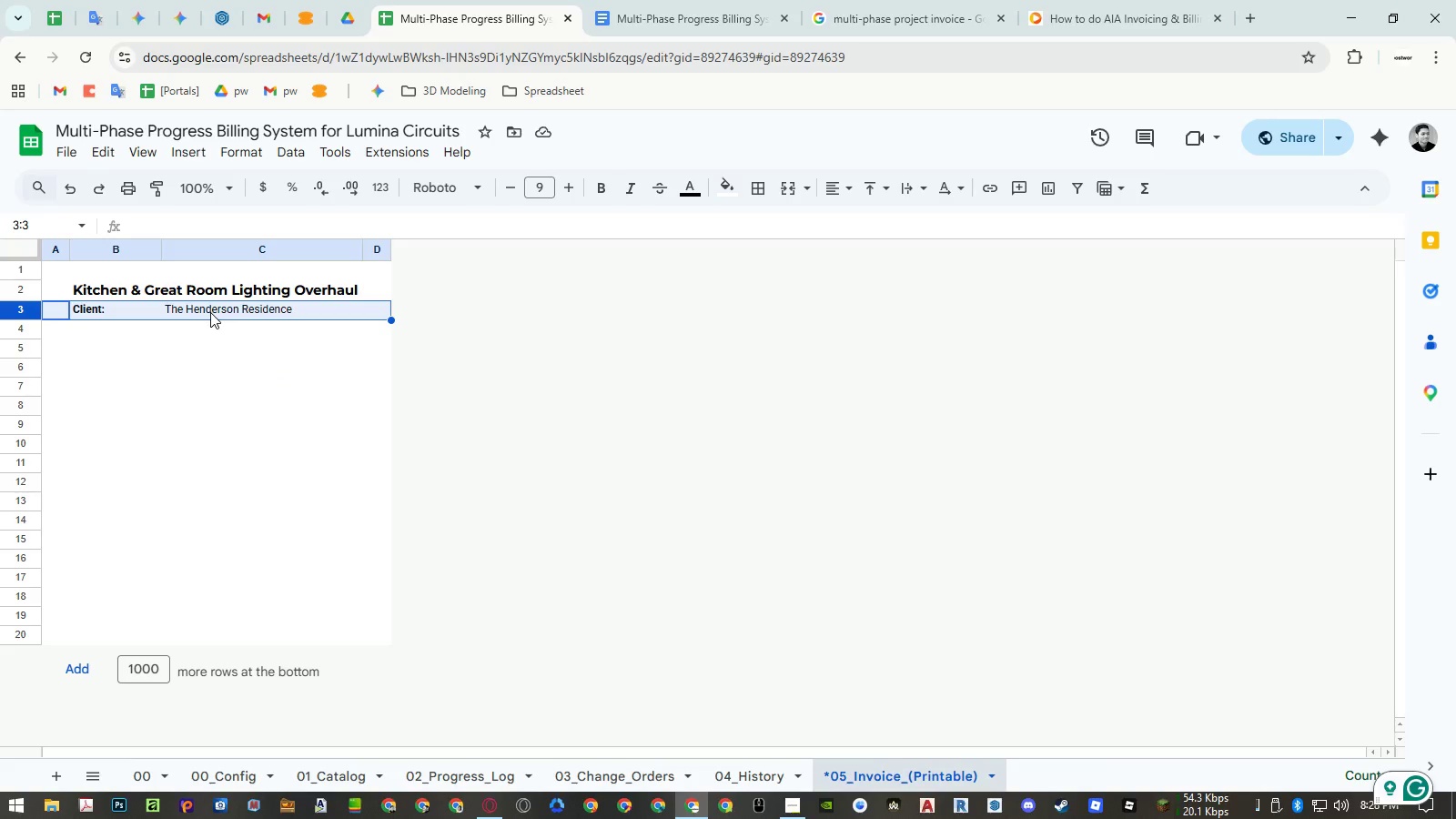 
wait(12.12)
 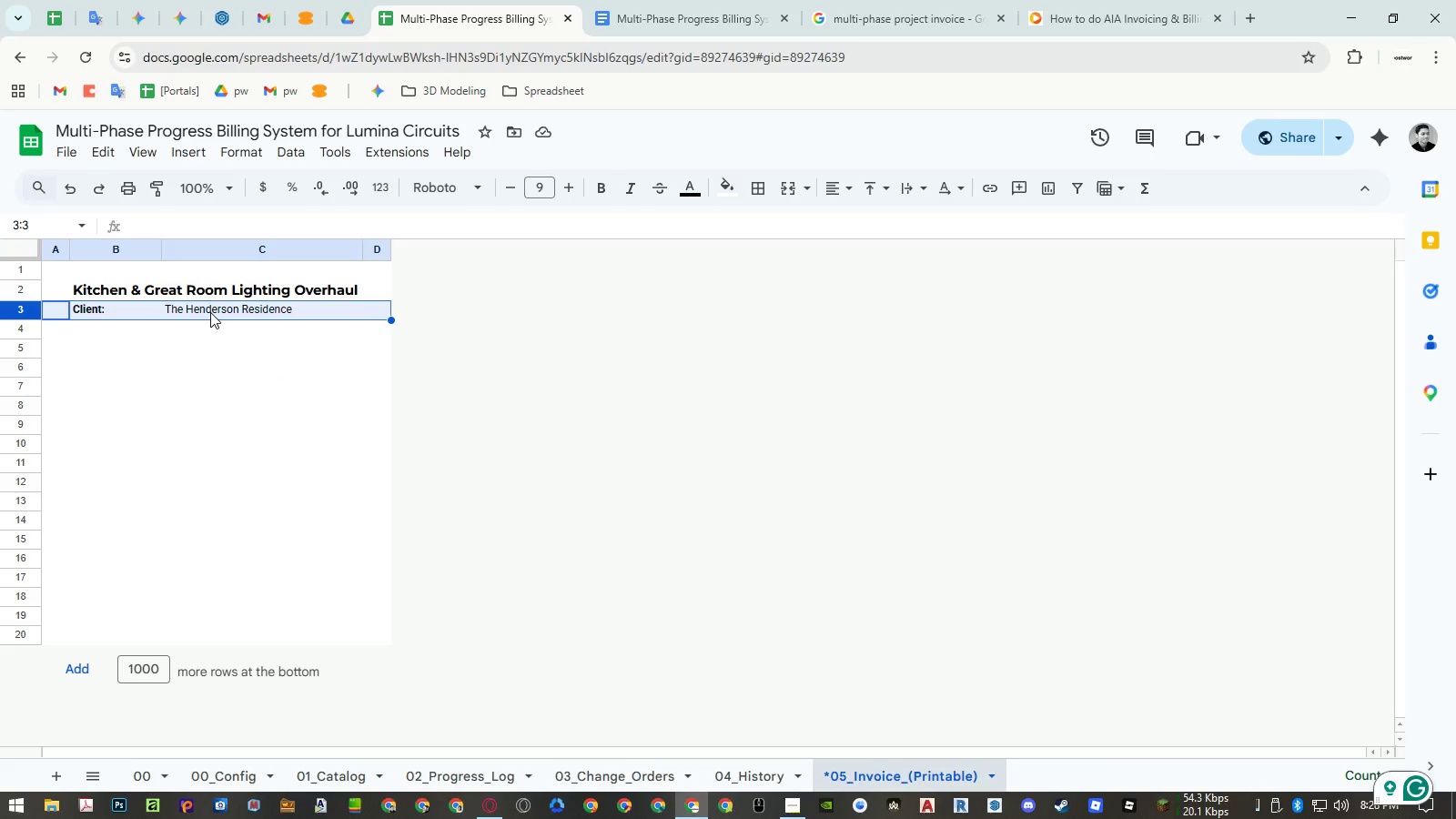 
left_click([188, 311])
 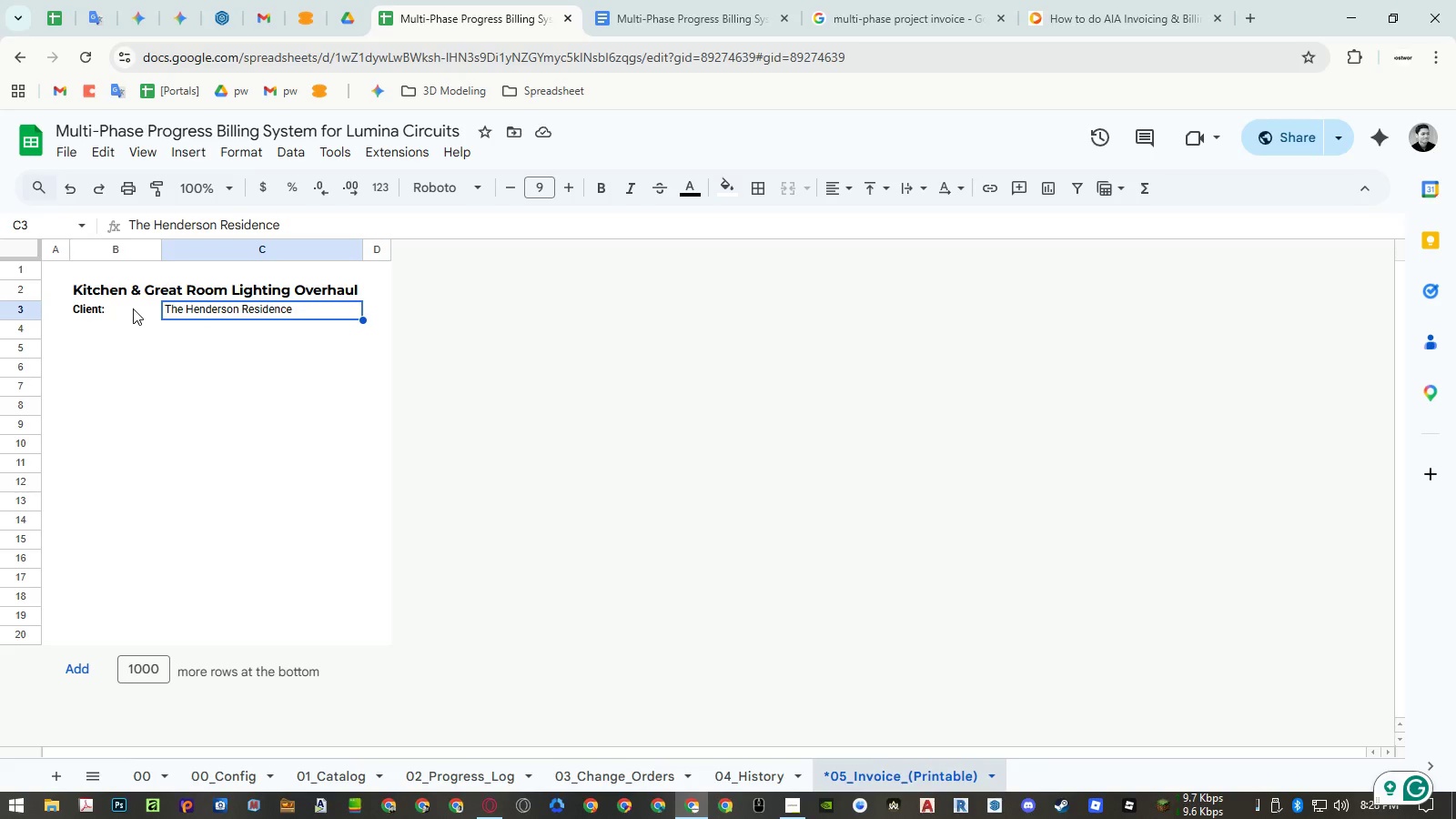 
double_click([133, 308])
 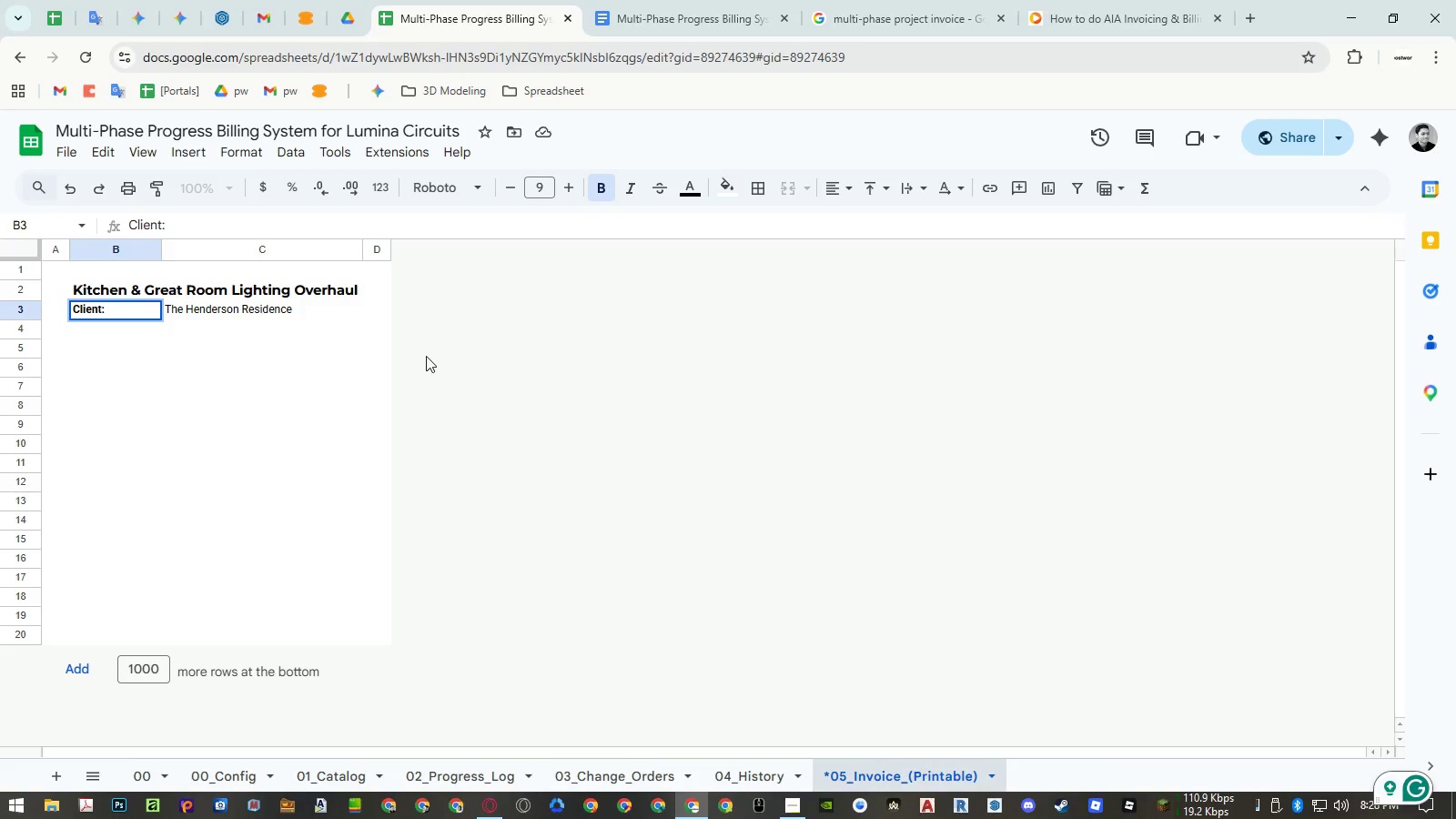 
key(Escape)
 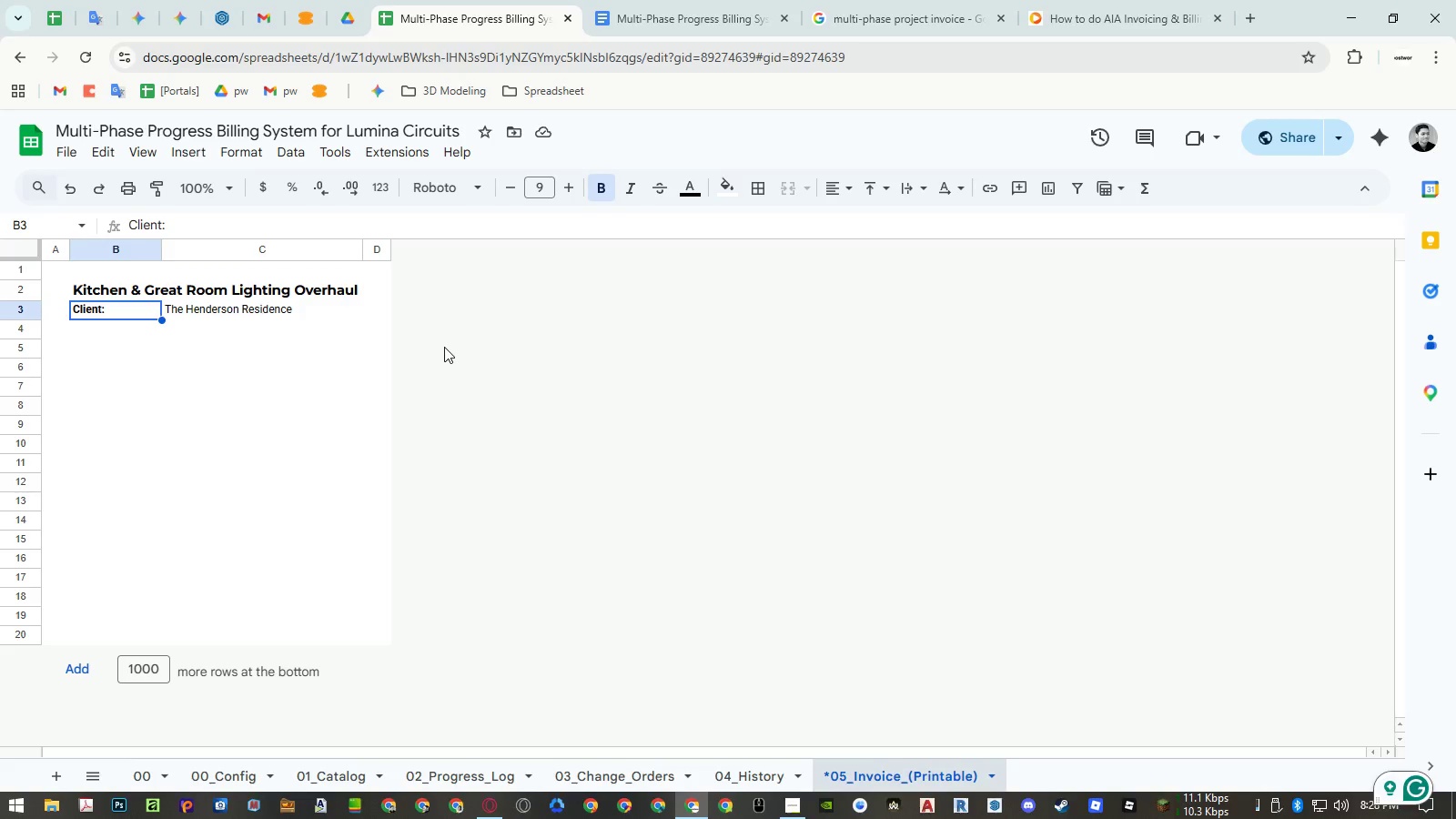 
key(Enter)
 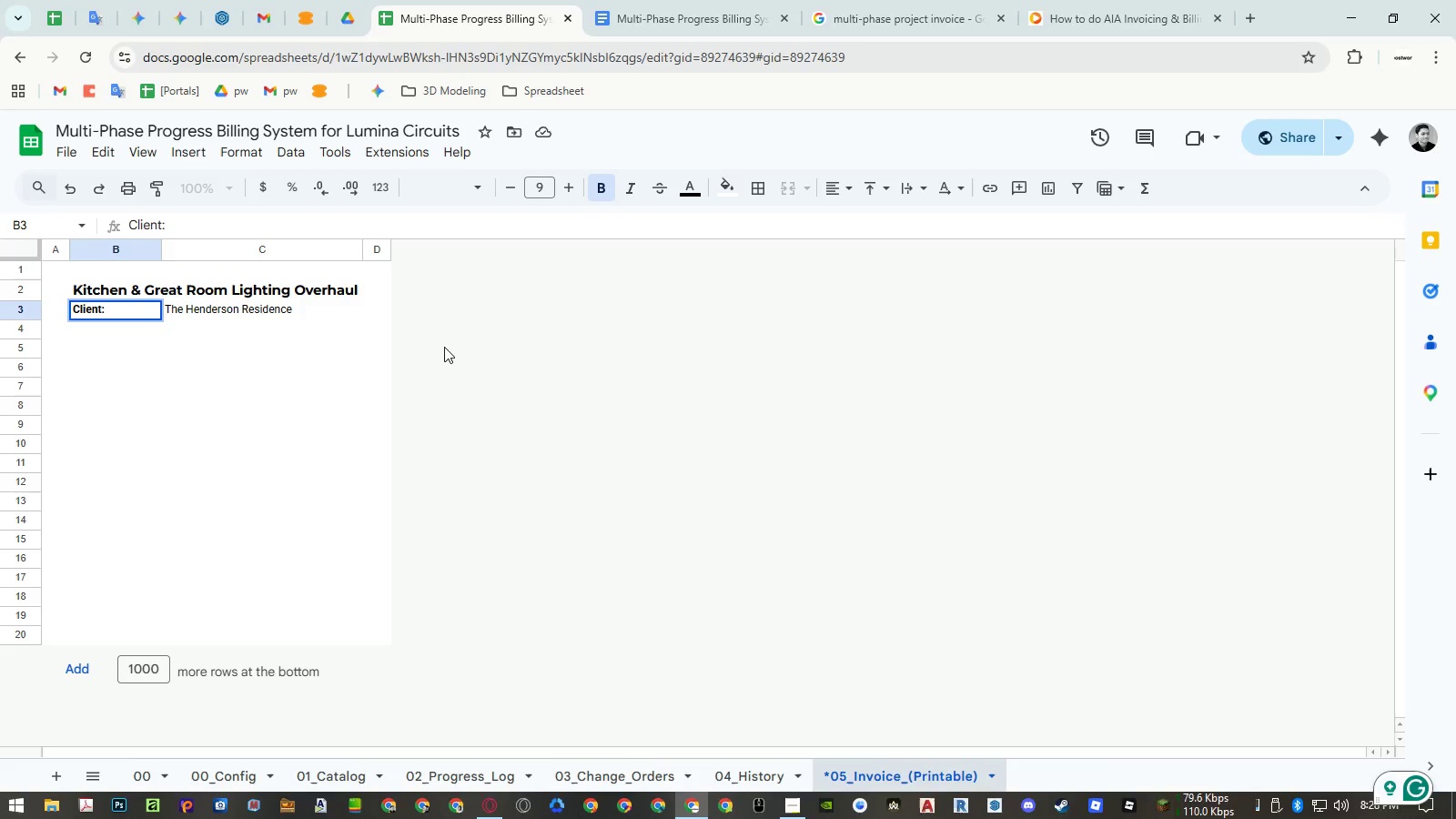 
key(Shift+ShiftLeft)
 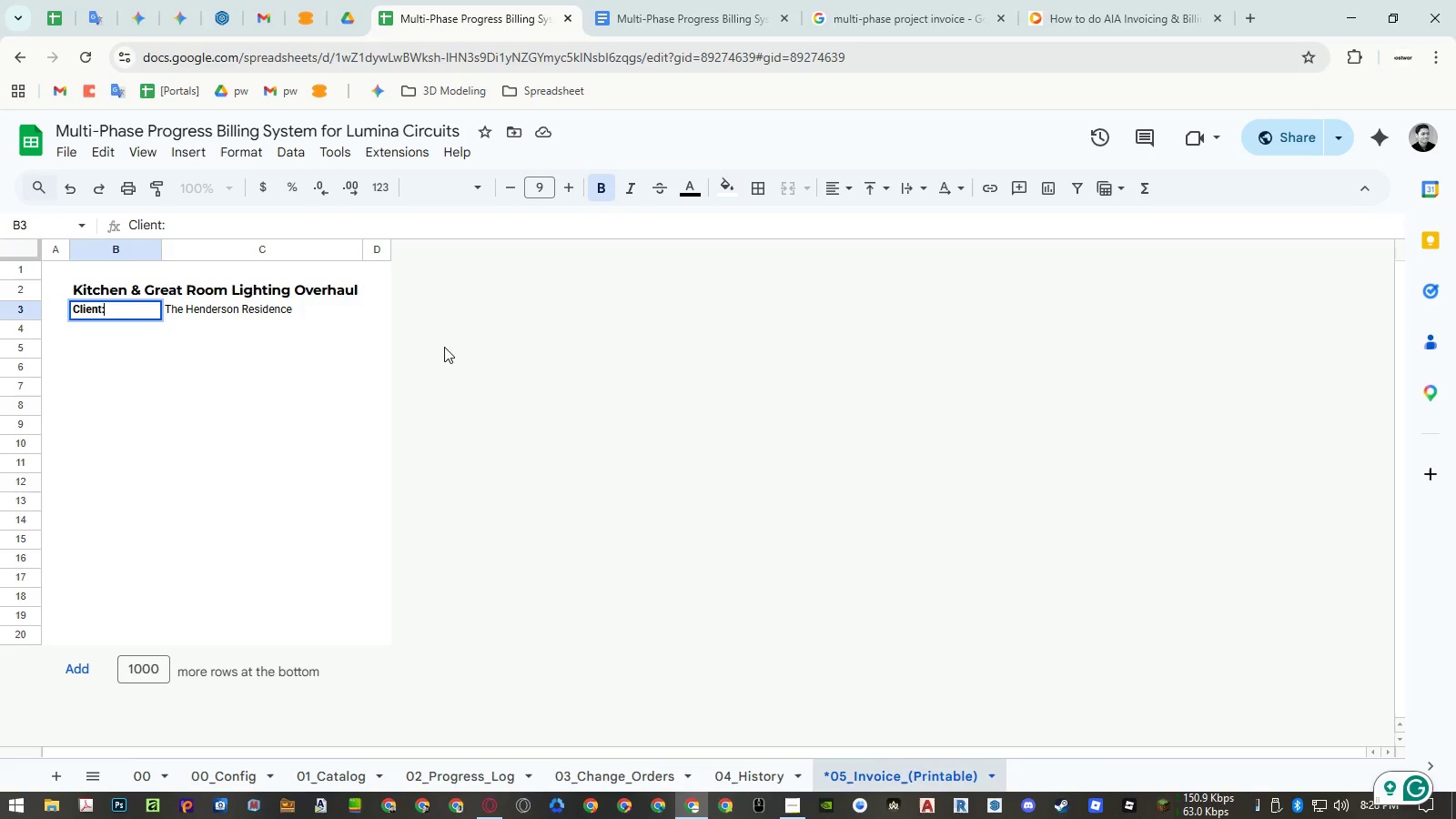 
key(Shift+Quote)
 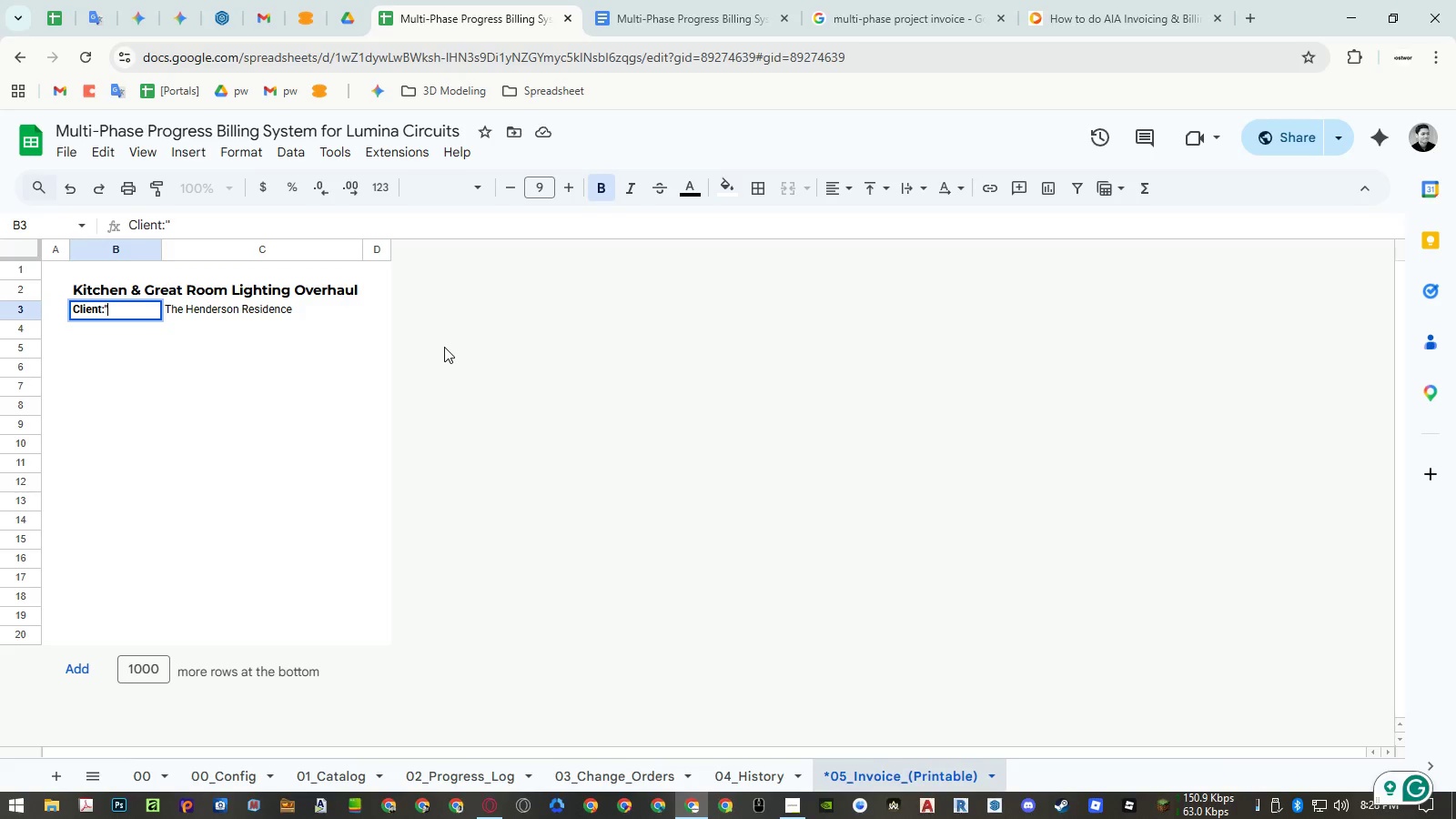 
key(Home)
 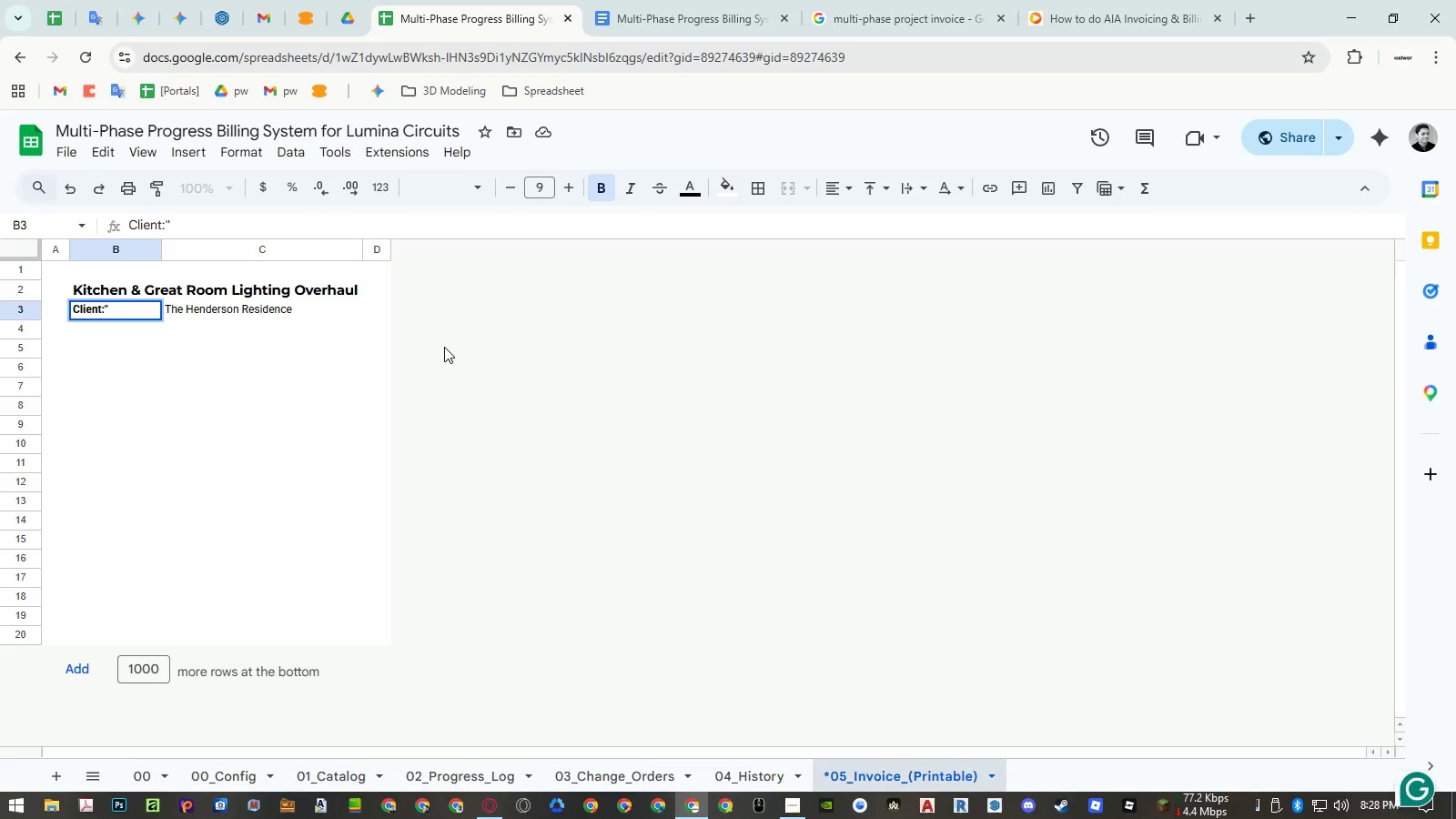 
key(Equal)
 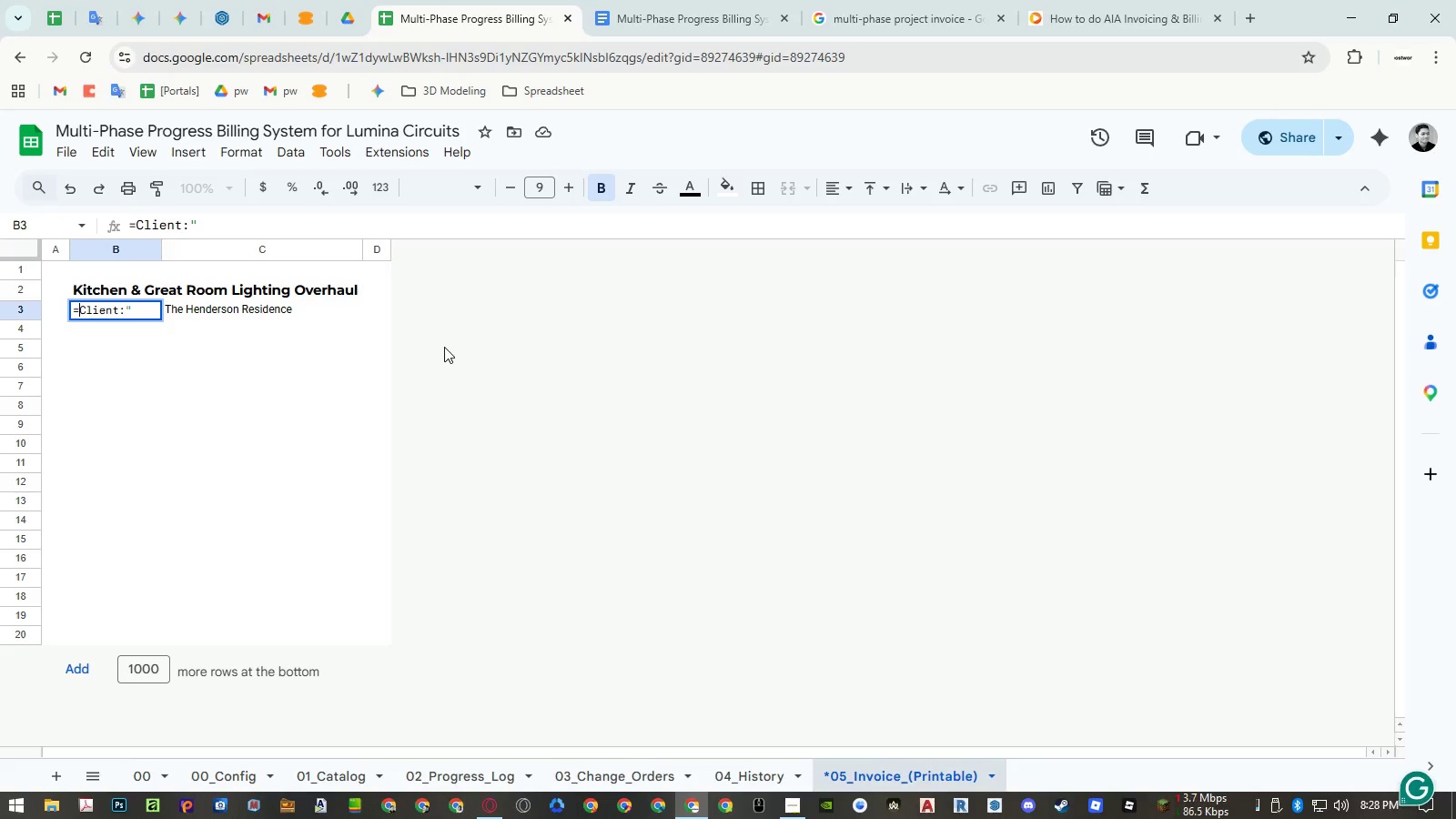 
key(Shift+Quote)
 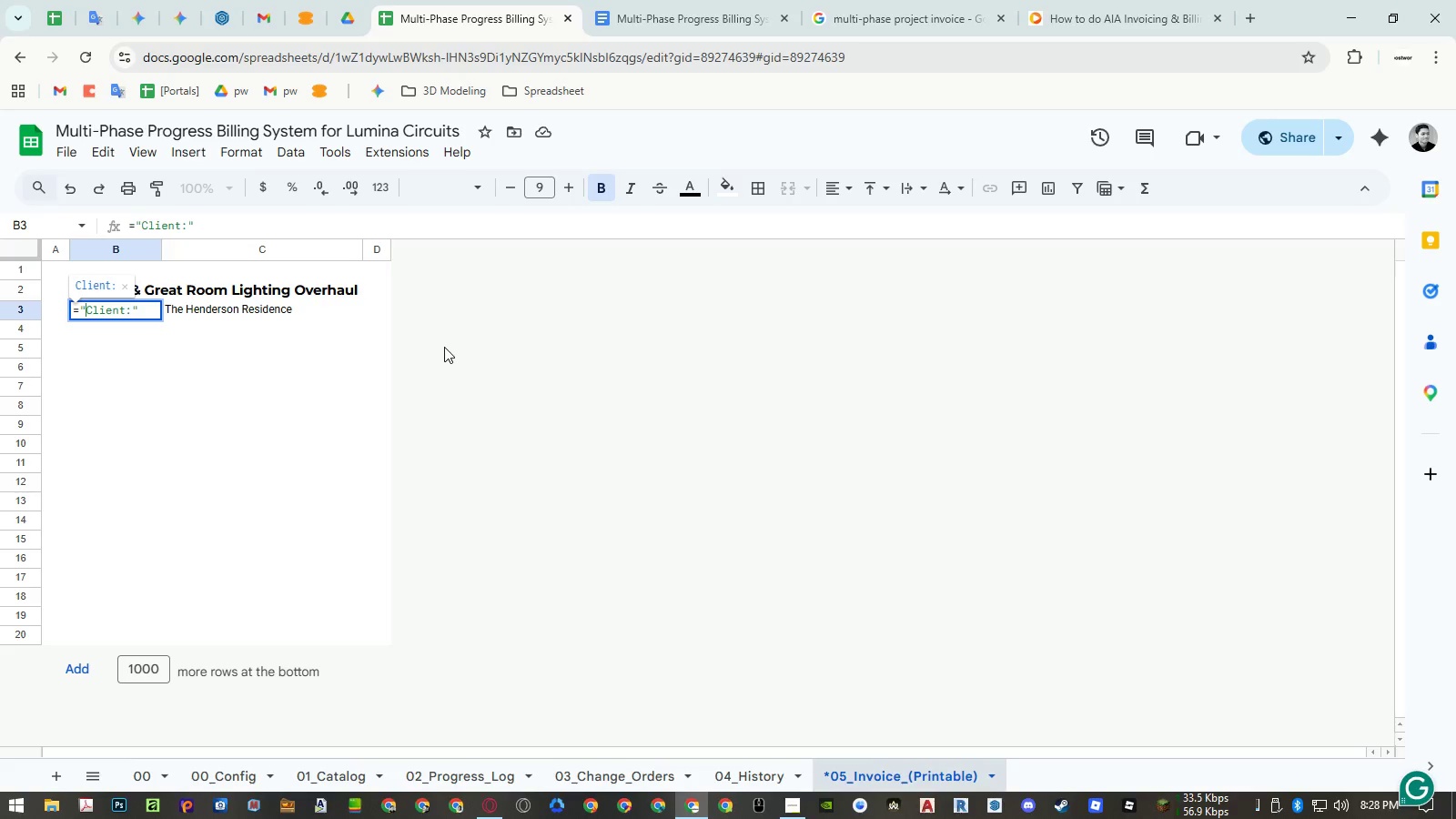 
key(ArrowRight)
 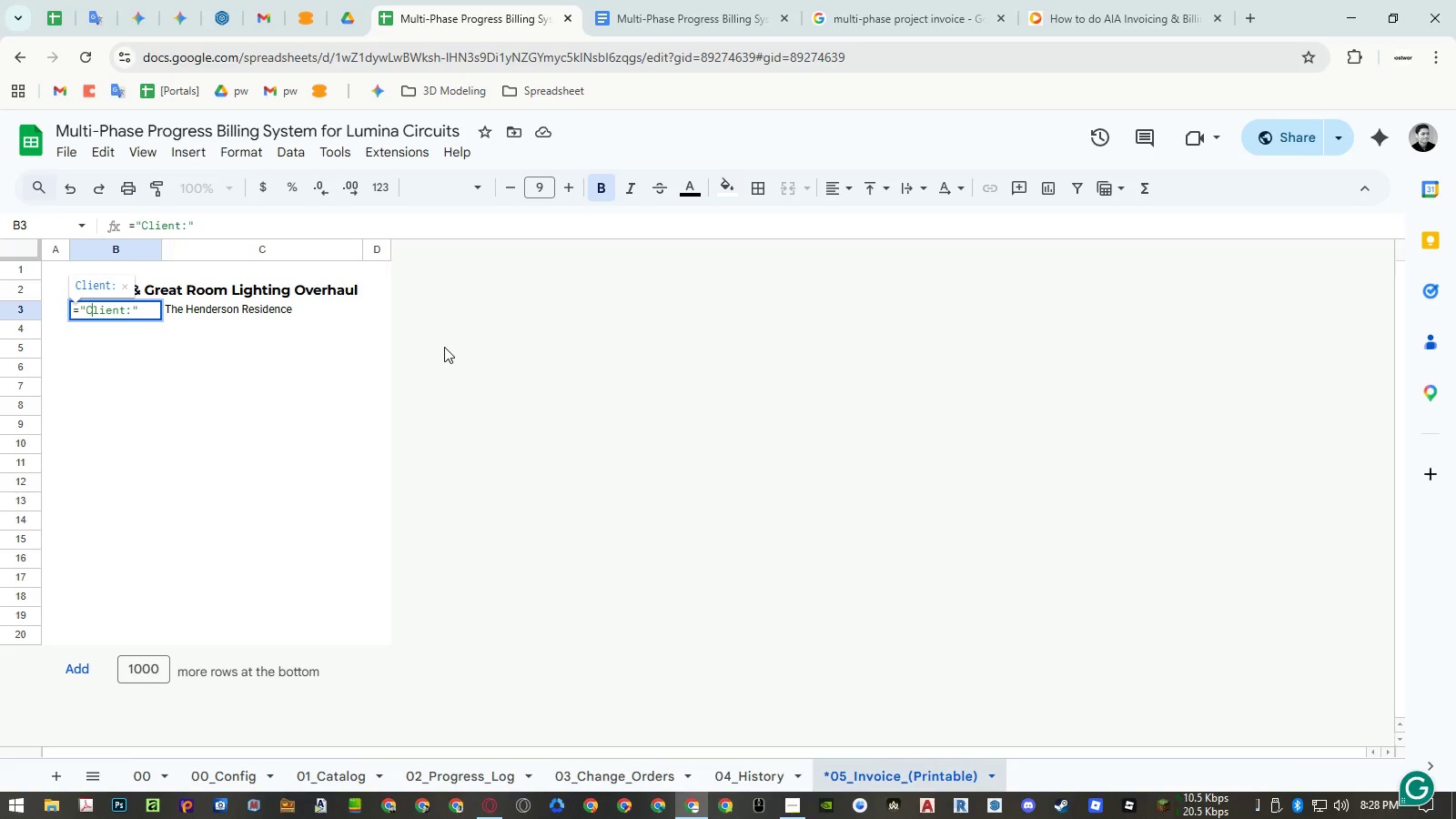 
hold_key(key=ArrowRight, duration=0.81)
 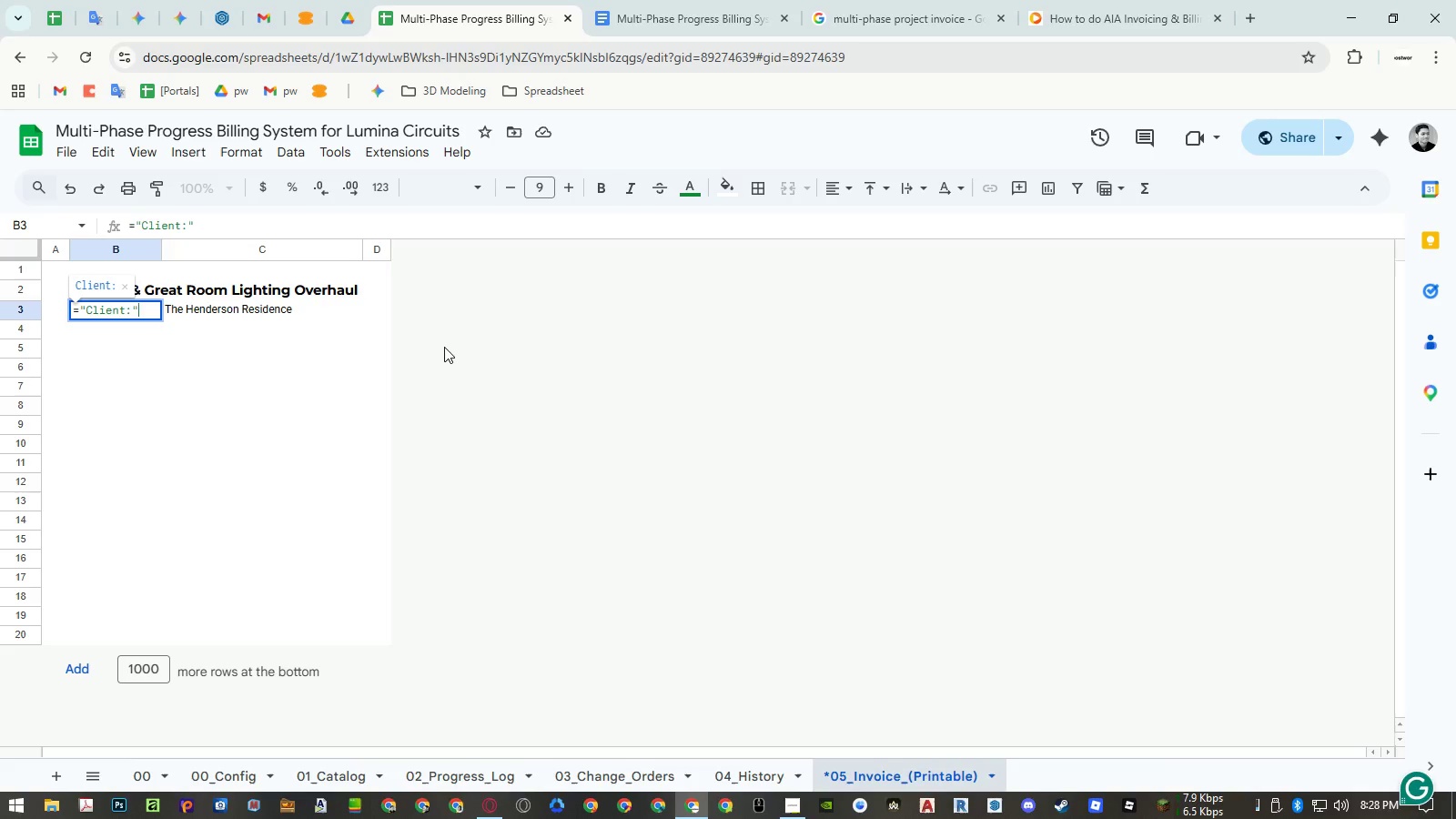 
hold_key(key=ArrowRight, duration=2.11)
 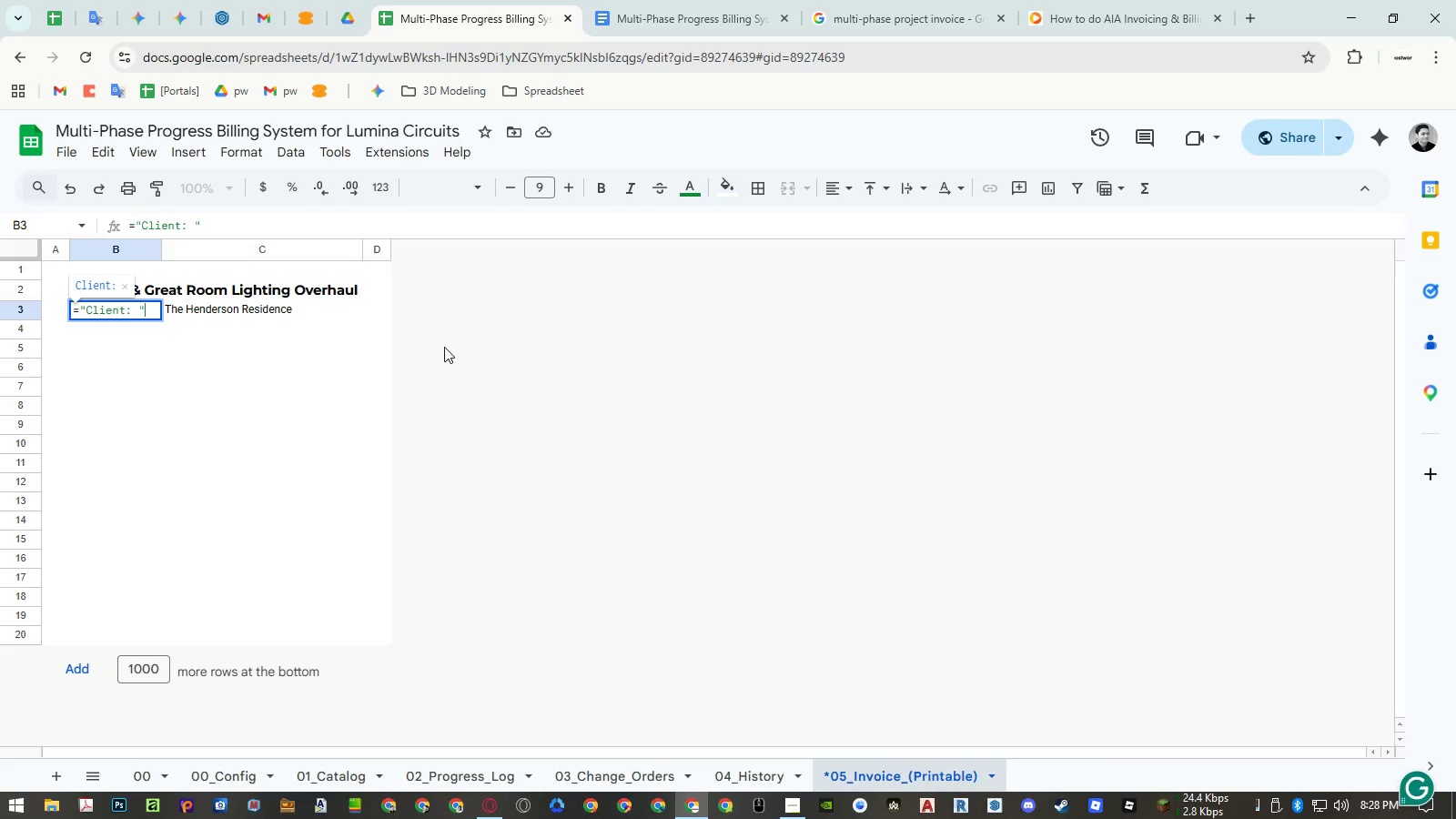 
key(ArrowLeft)
 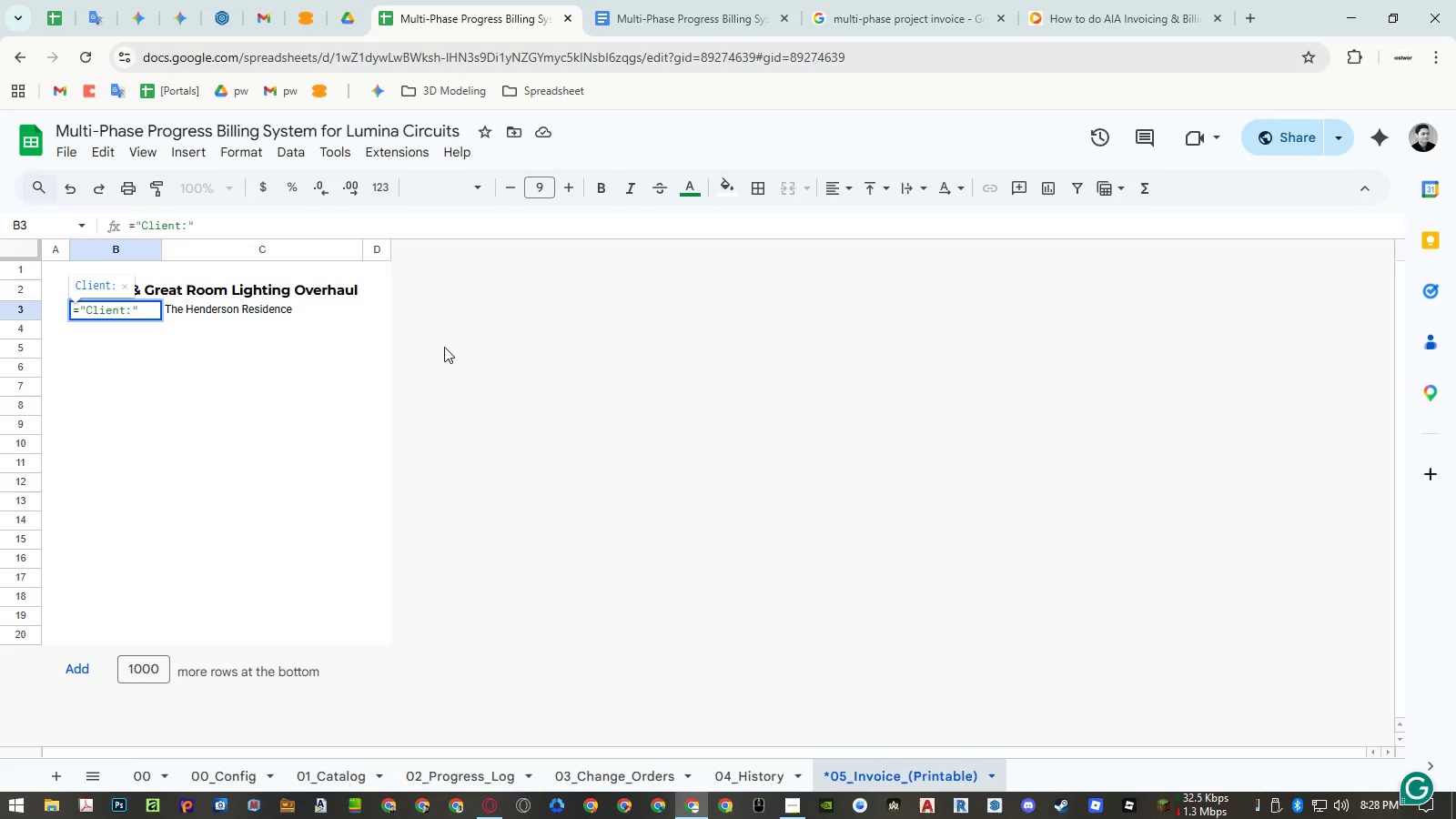 
key(Space)
 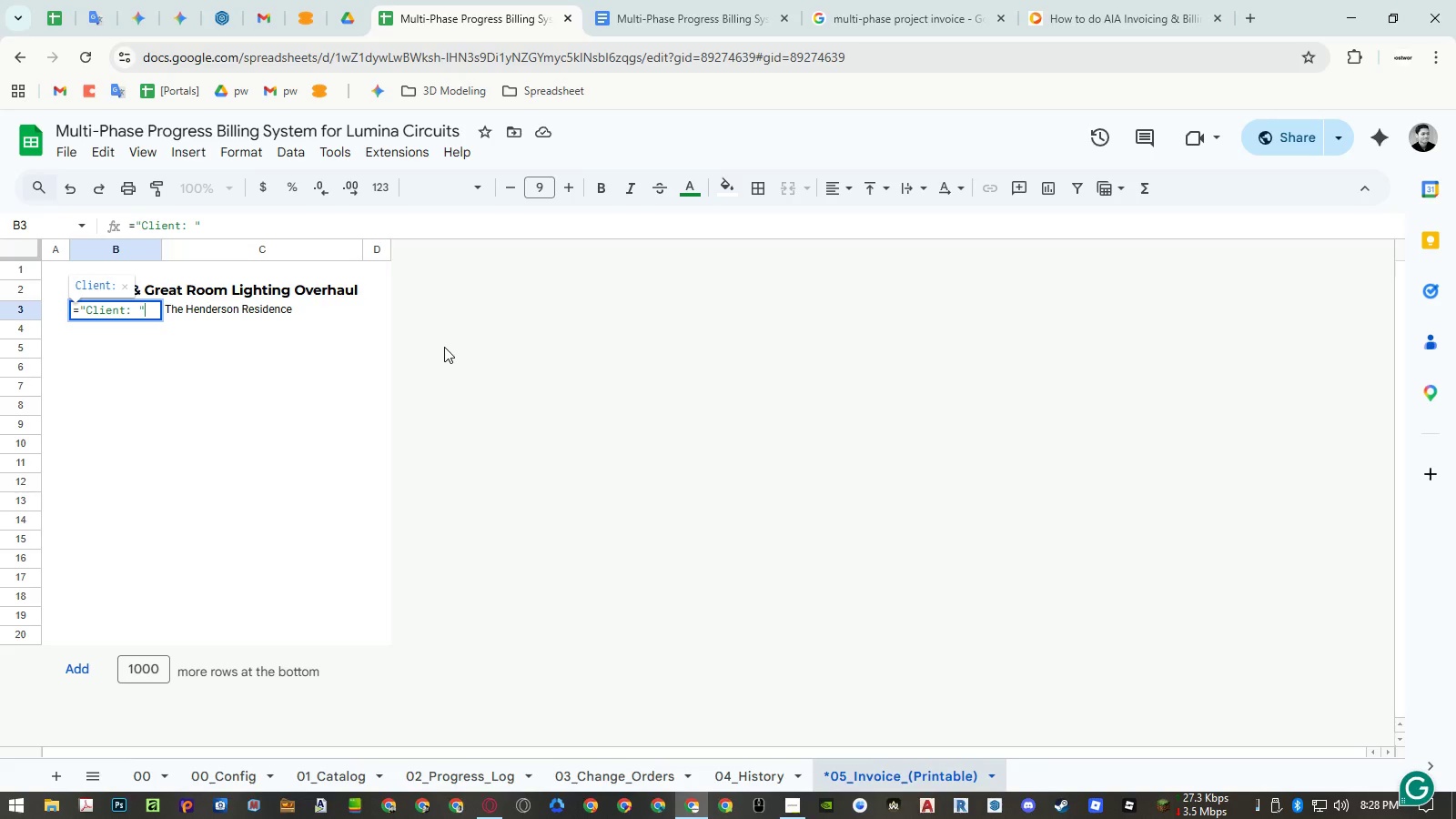 
key(Shift+7)
 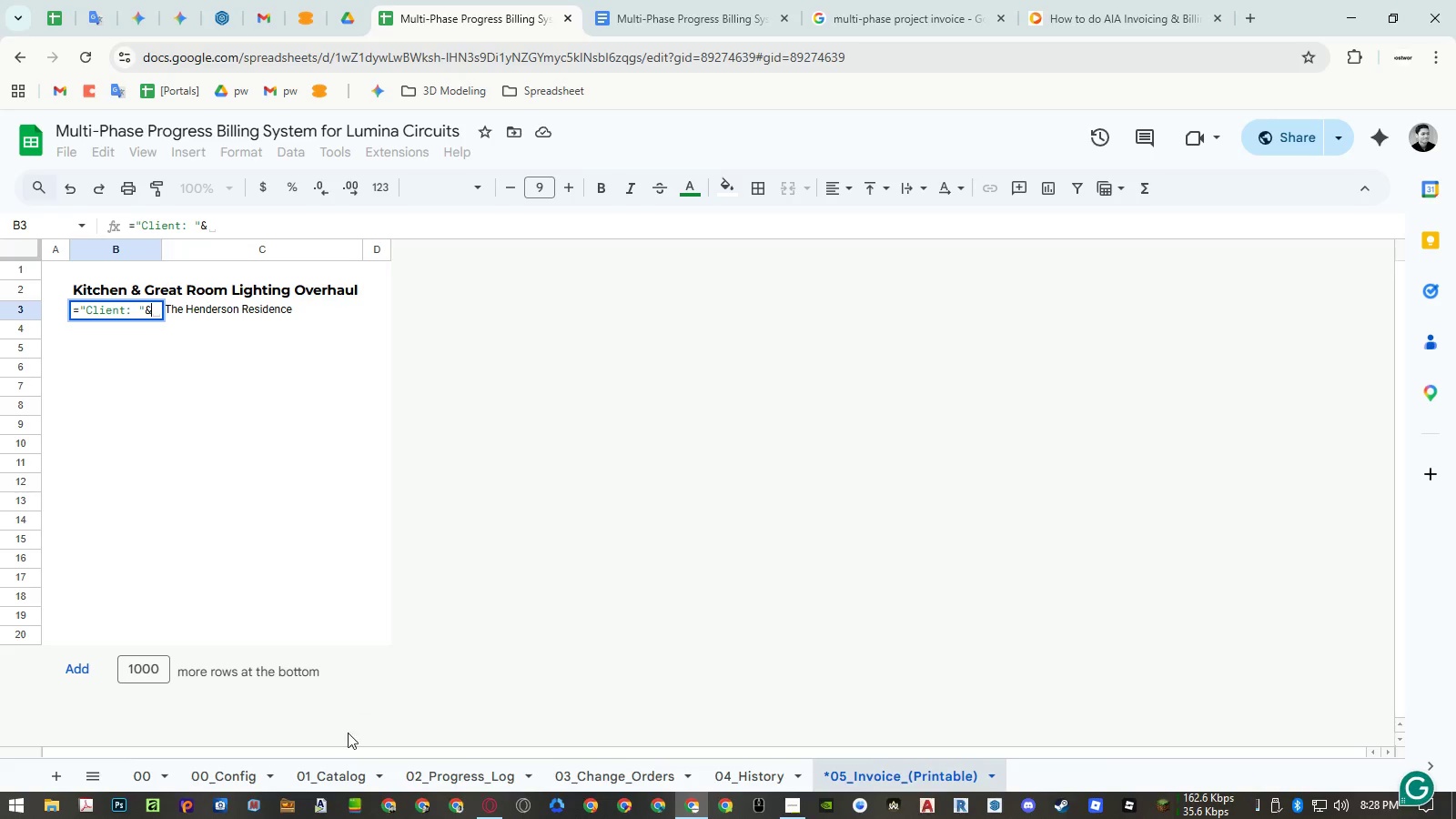 
left_click([338, 776])
 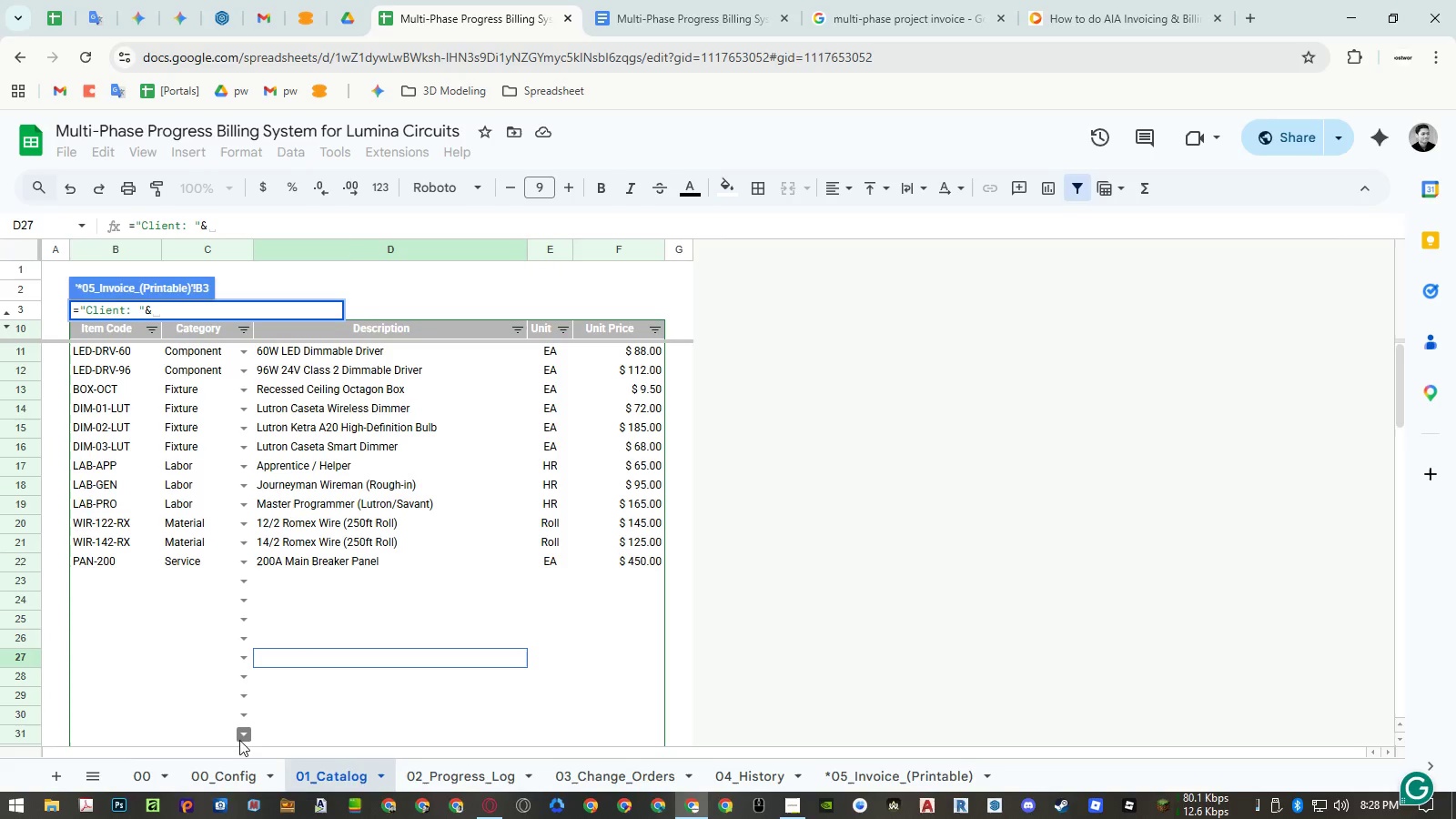 
left_click([238, 780])
 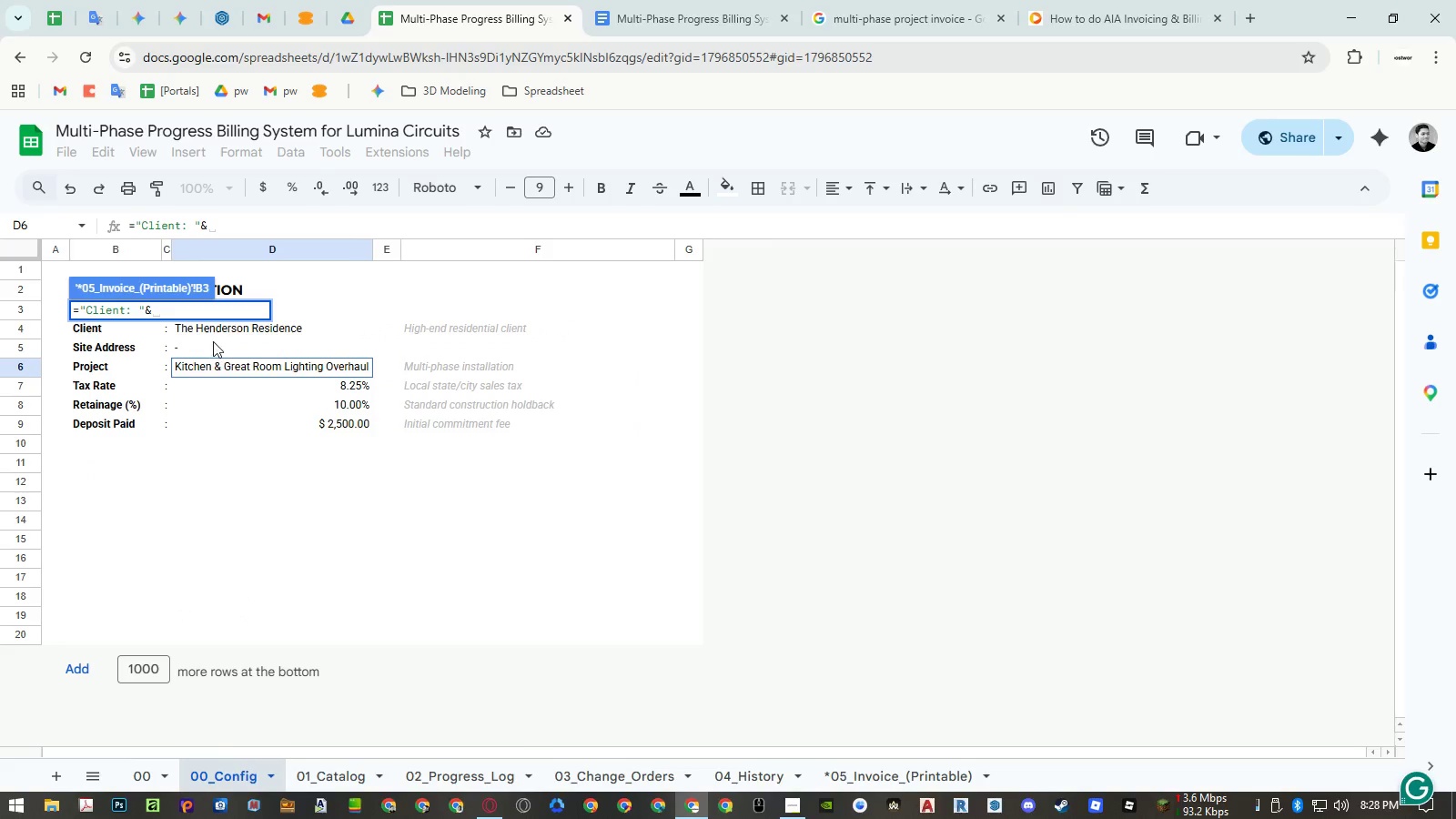 
left_click([219, 329])
 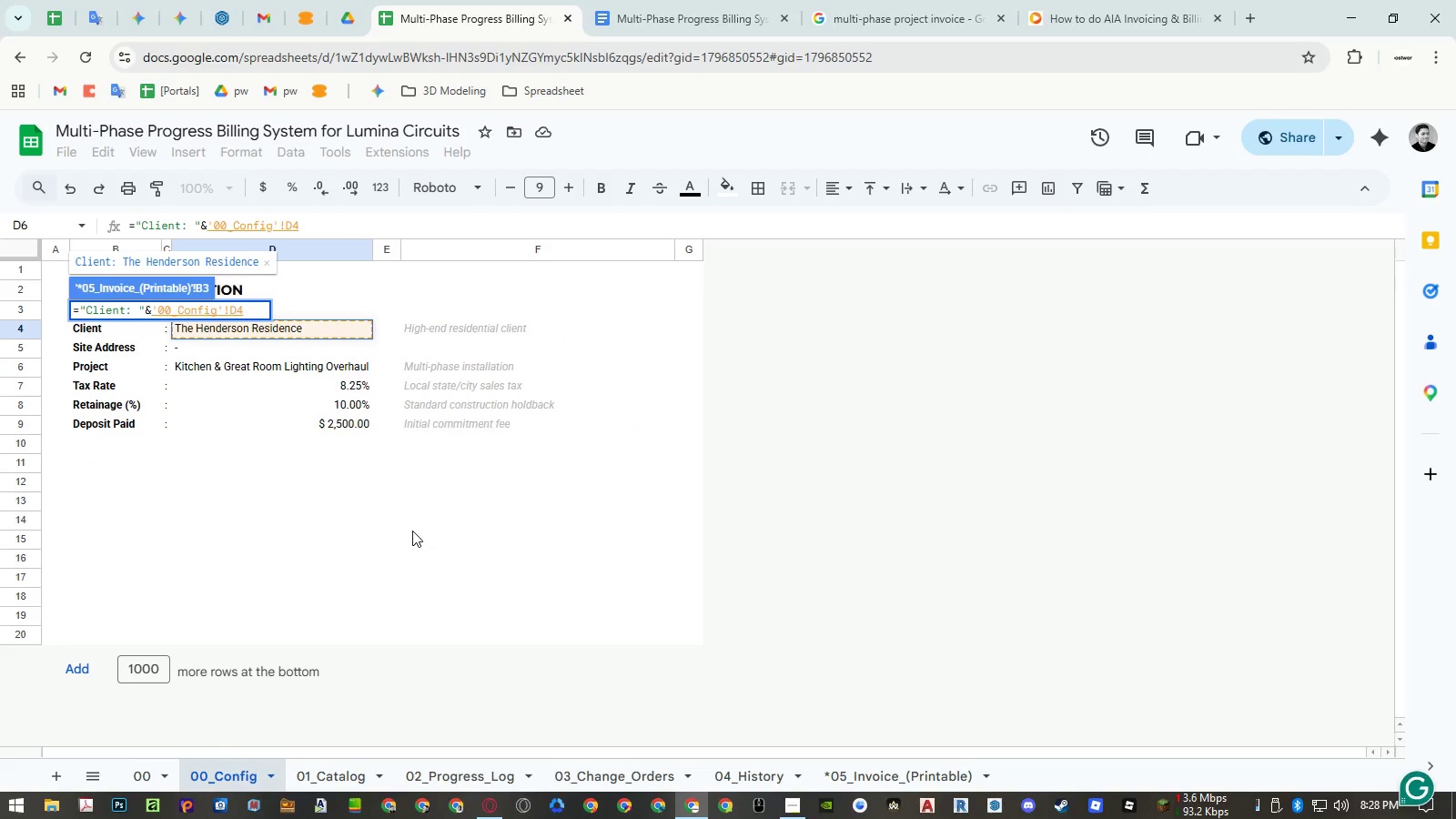 
key(Enter)
 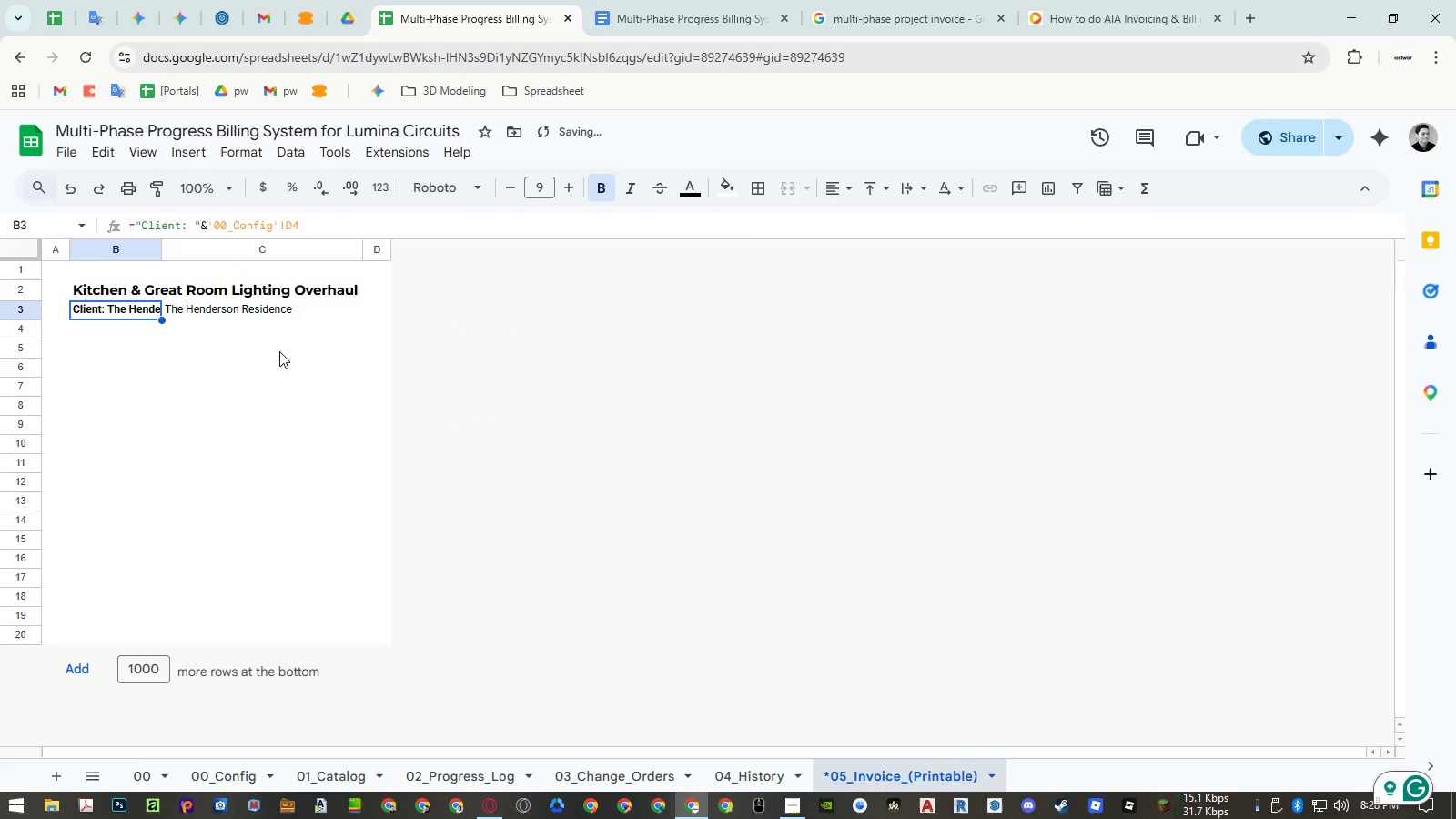 
left_click([239, 315])
 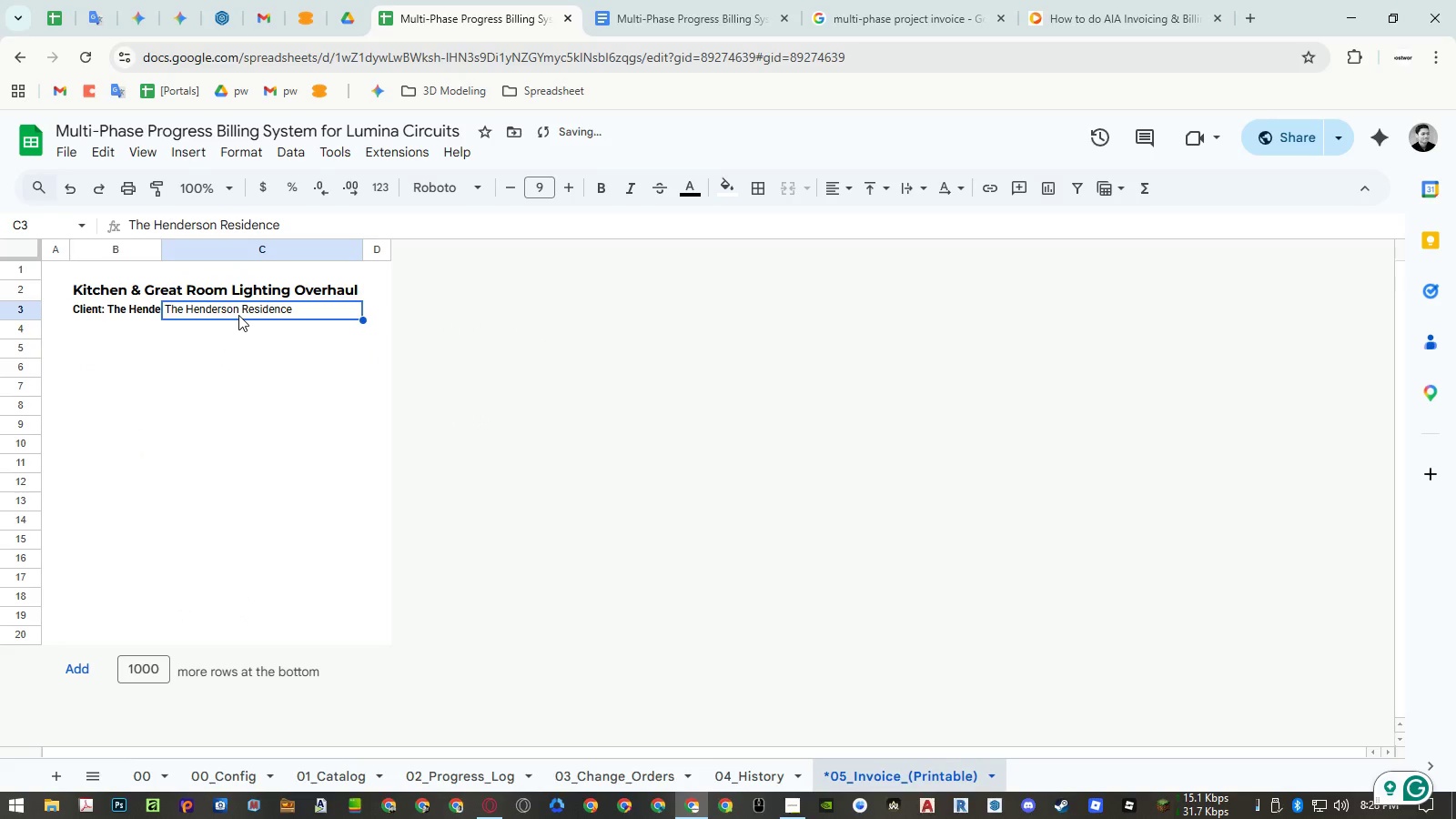 
key(Delete)
 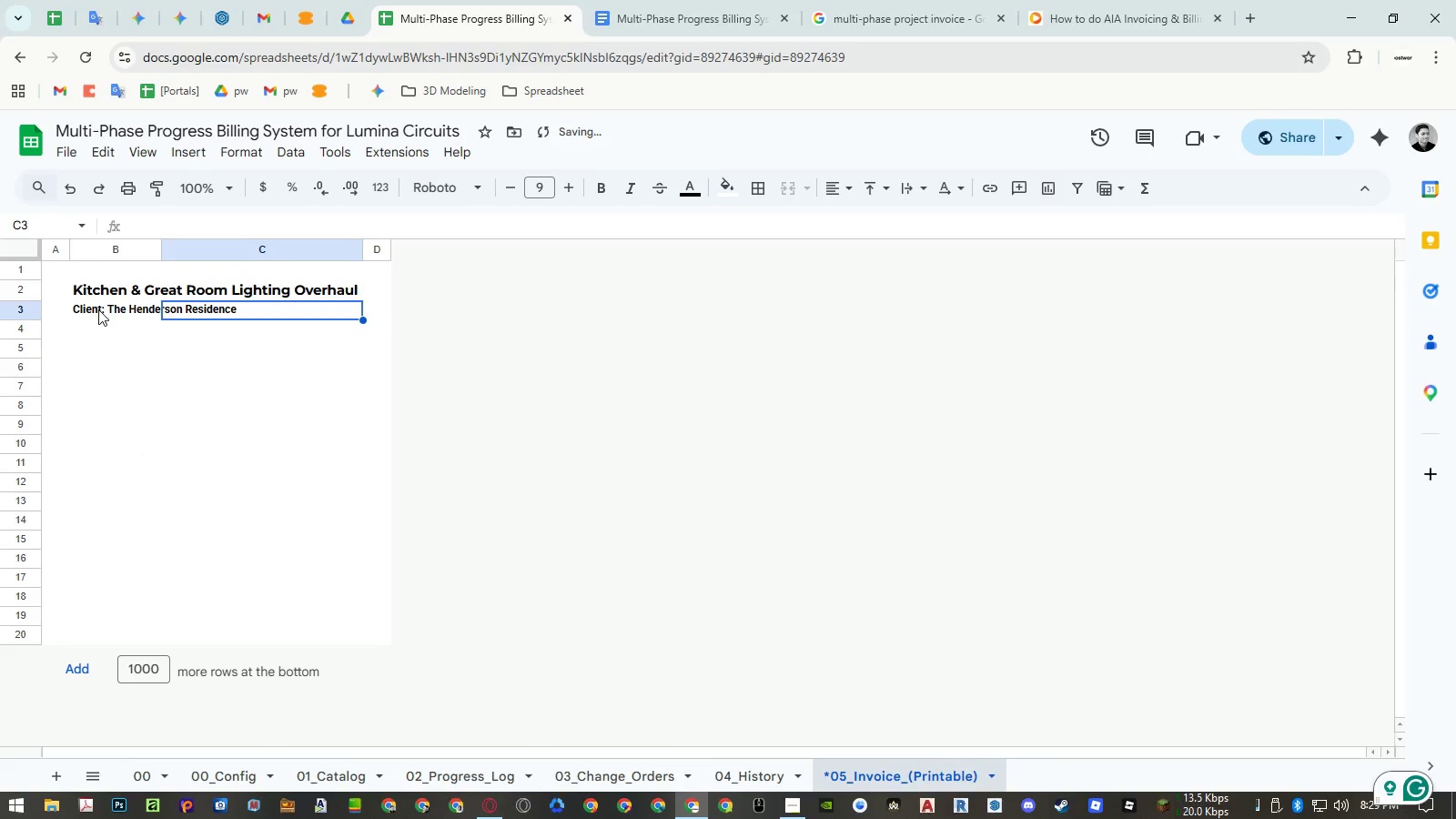 
left_click([97, 309])
 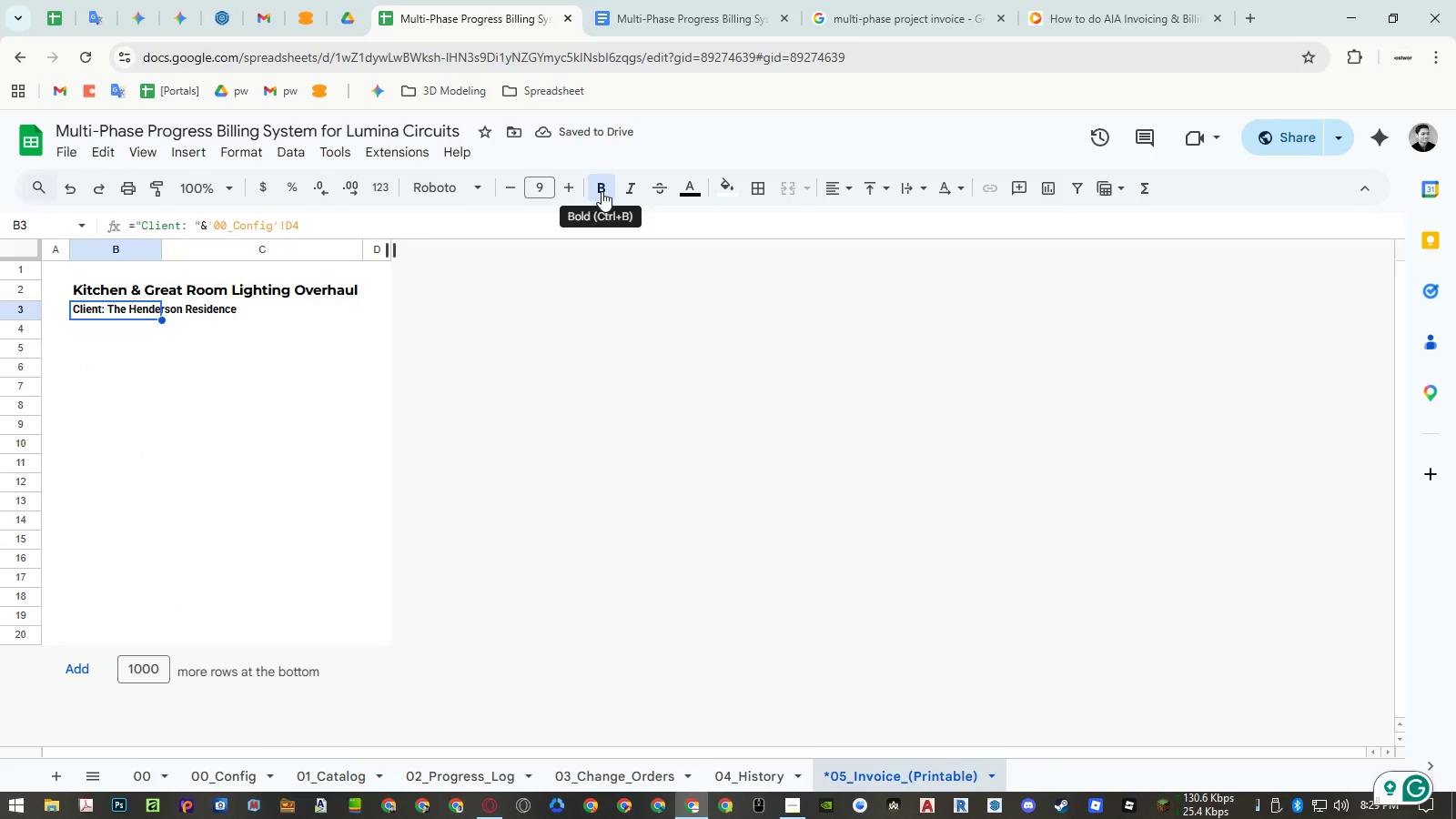 
left_click([118, 369])
 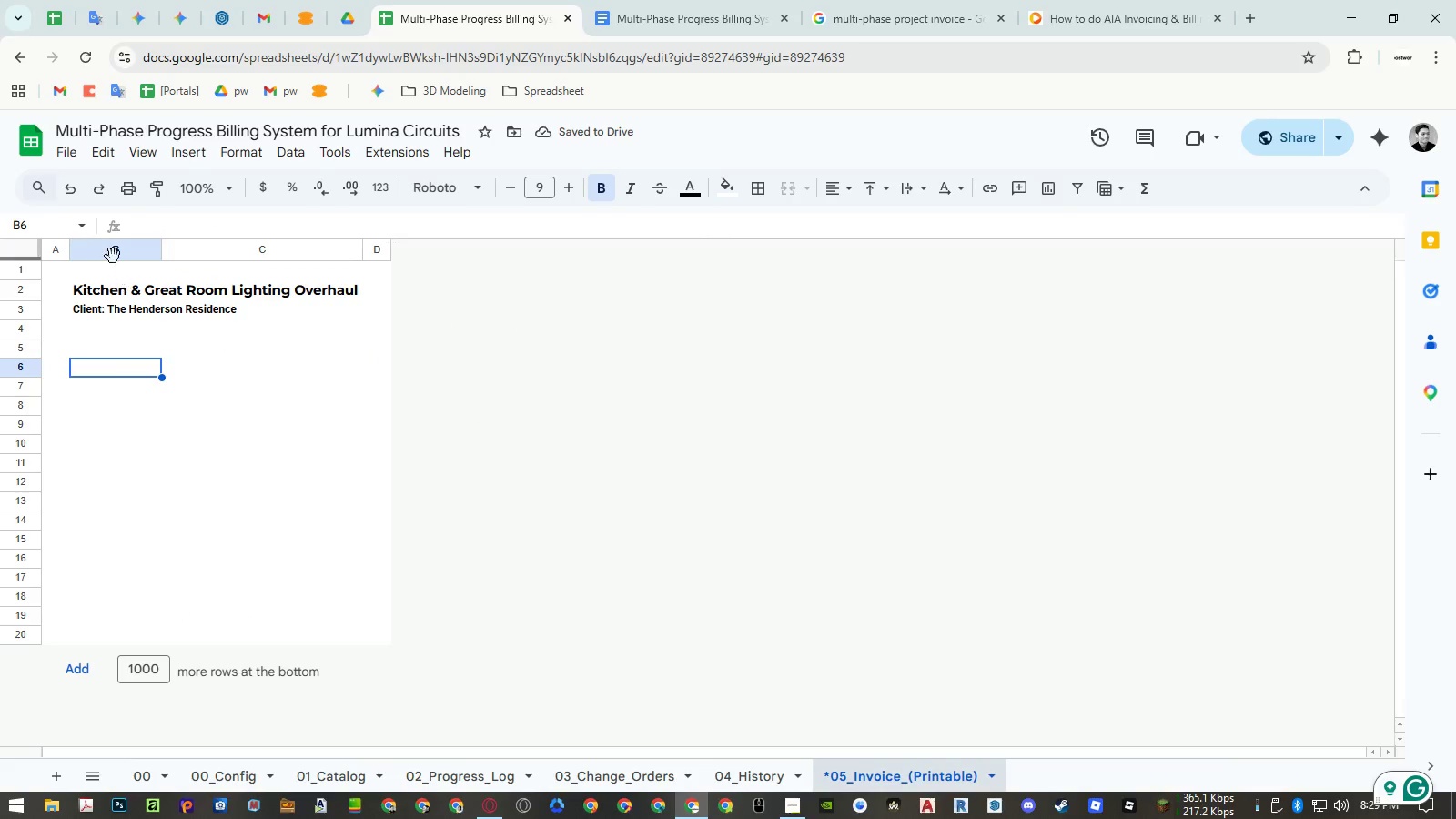 
left_click([112, 253])
 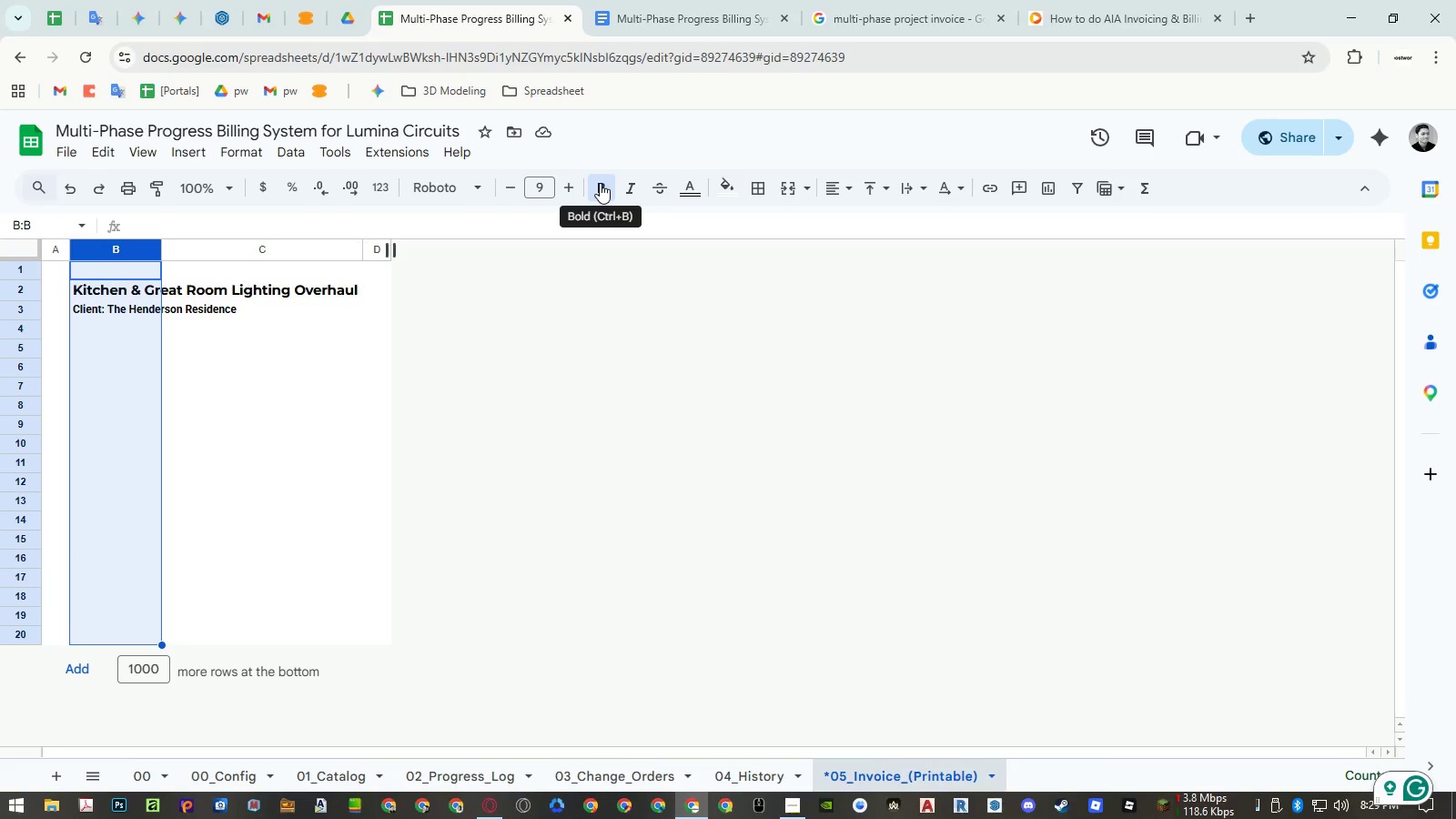 
left_click([600, 183])
 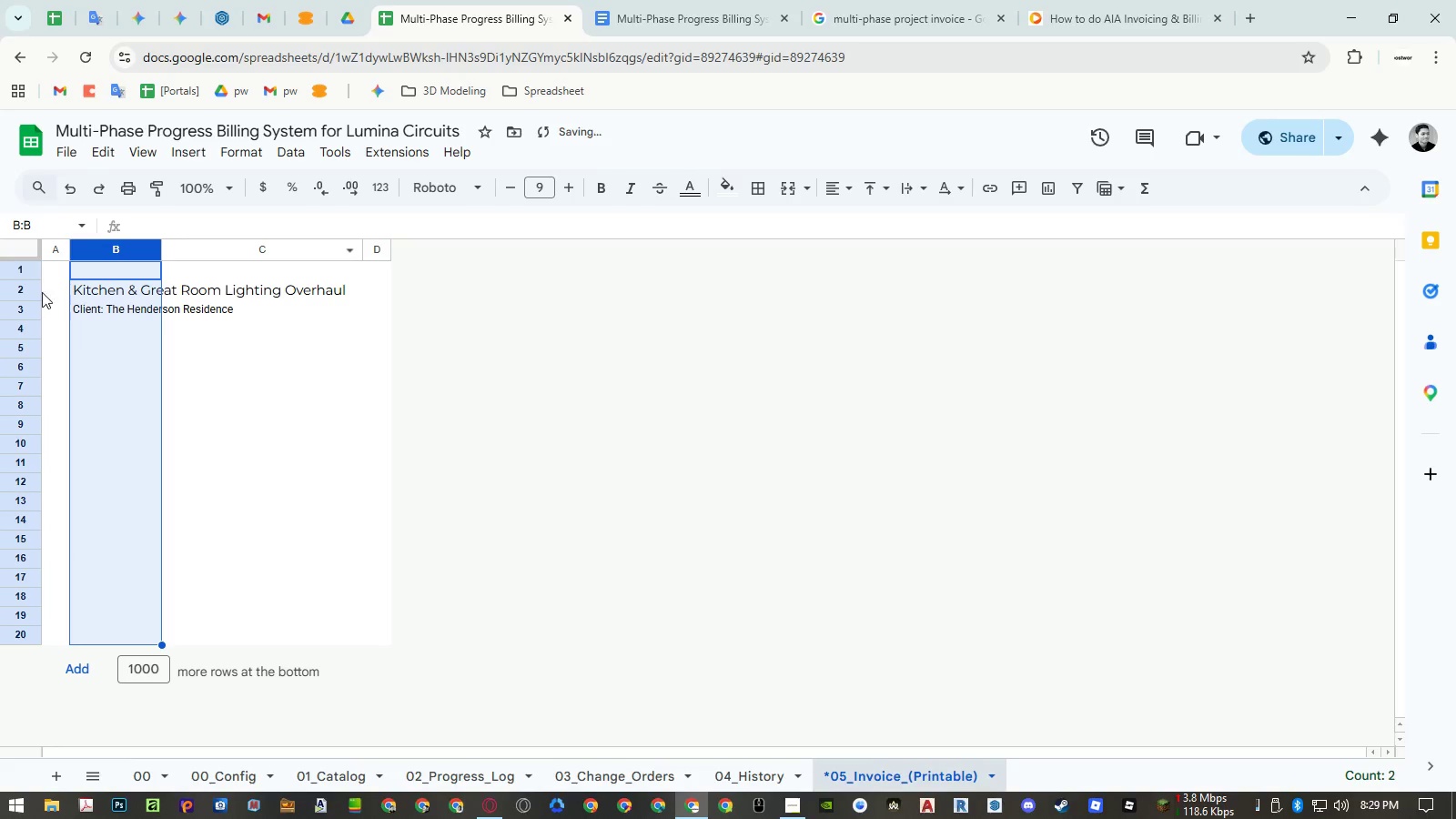 
left_click([25, 291])
 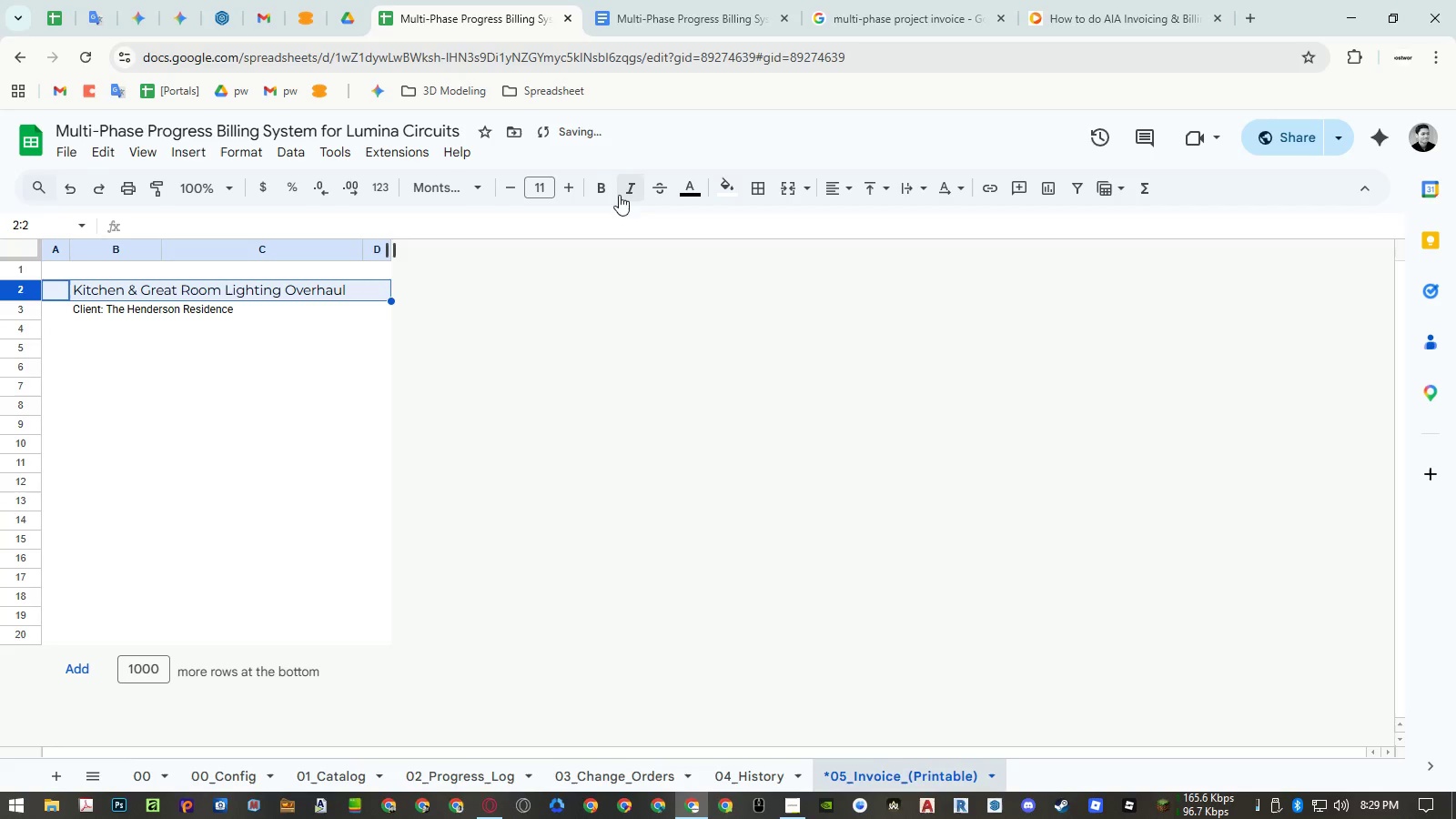 
left_click([603, 193])
 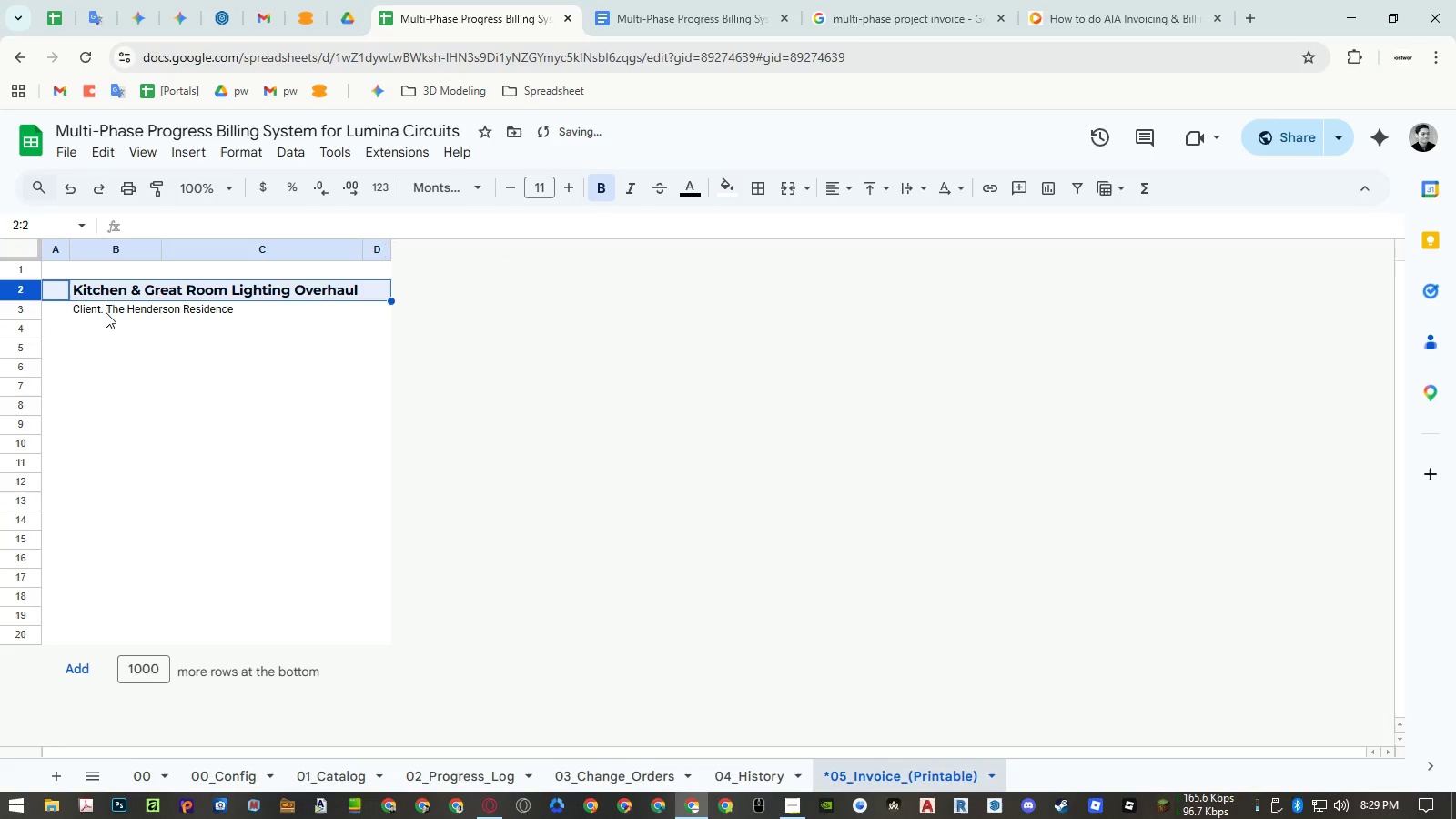 
left_click([98, 312])
 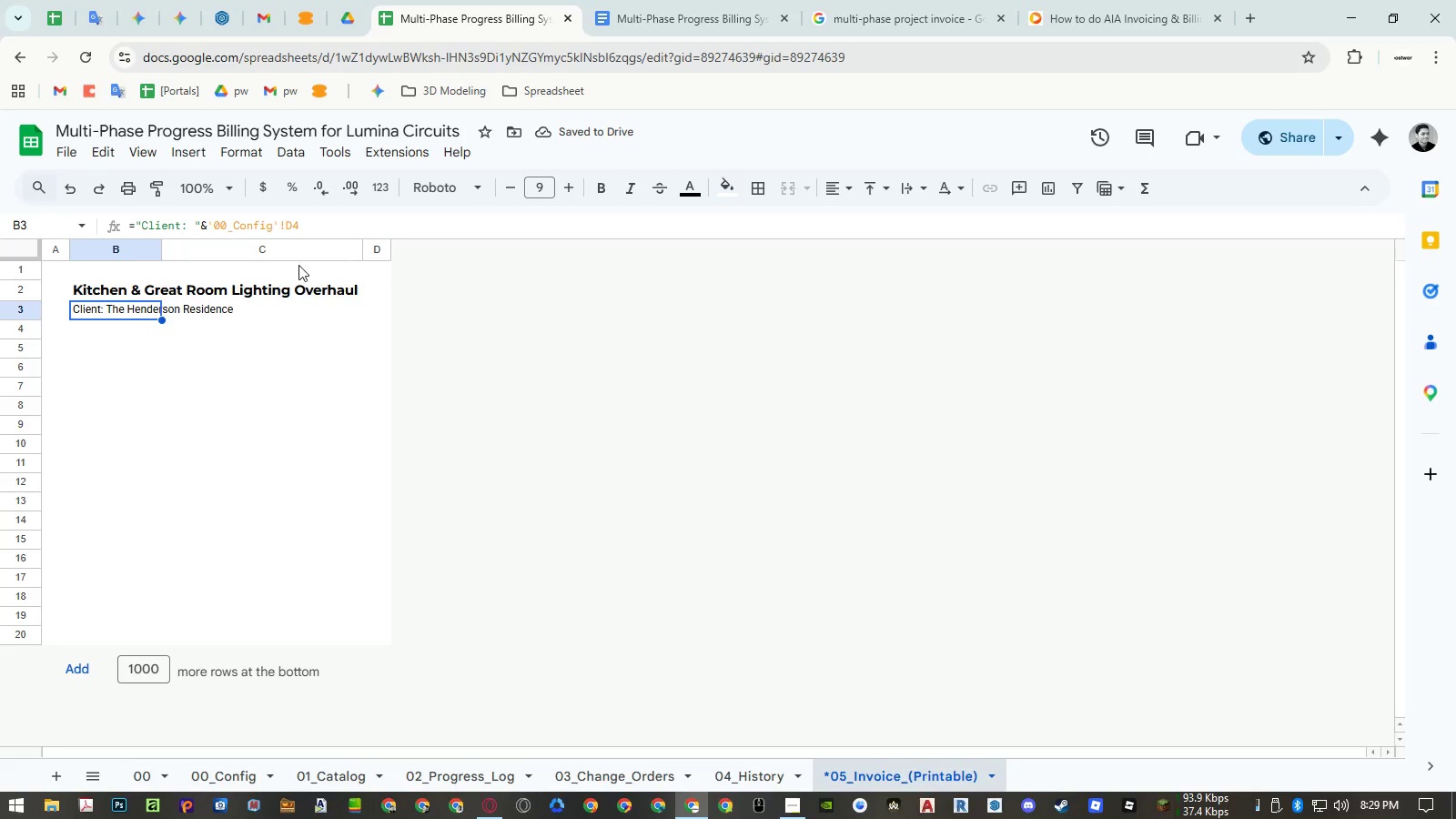 
left_click([632, 191])
 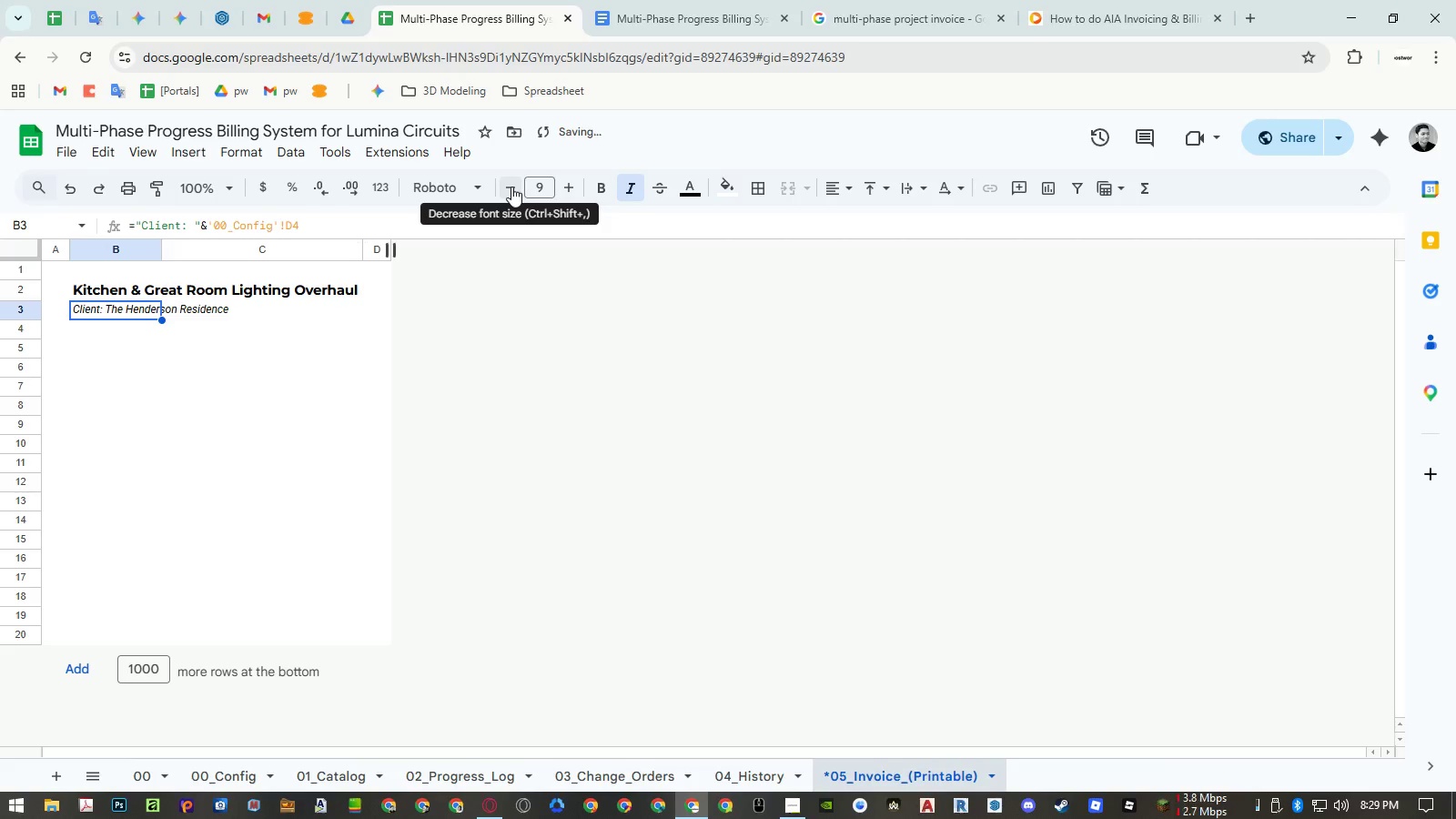 
left_click([511, 187])
 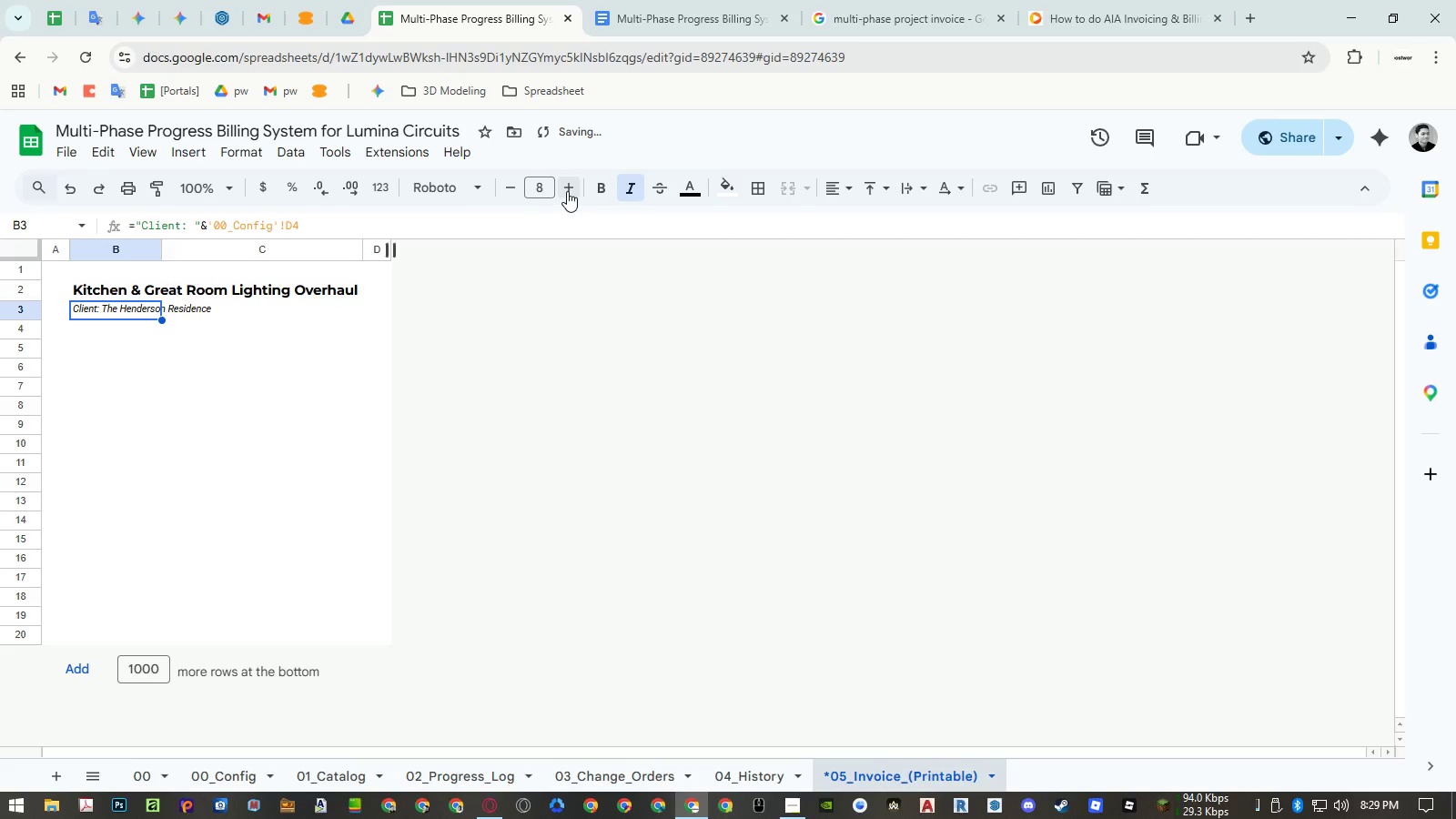 
double_click([309, 371])
 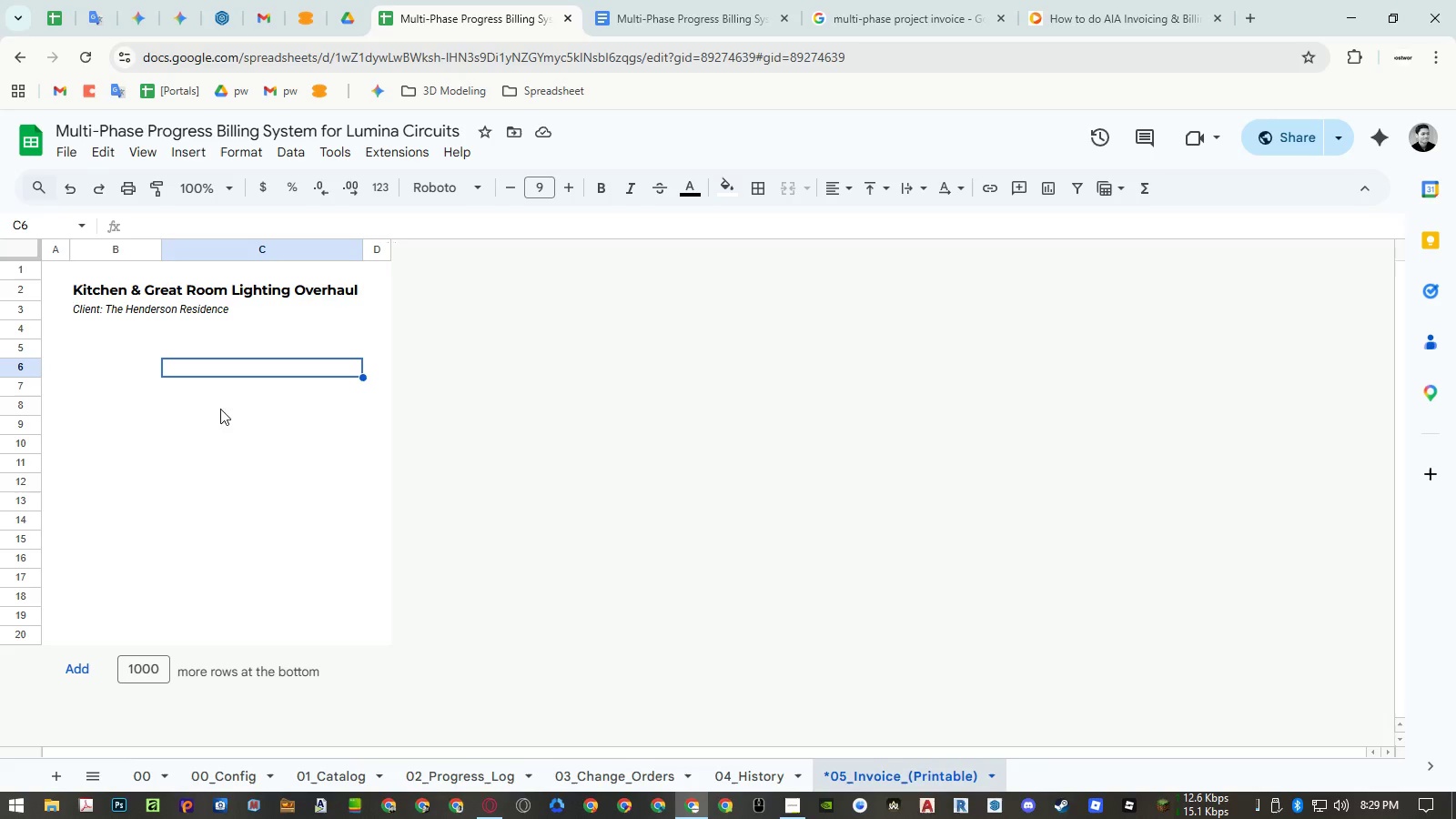 
wait(27.36)
 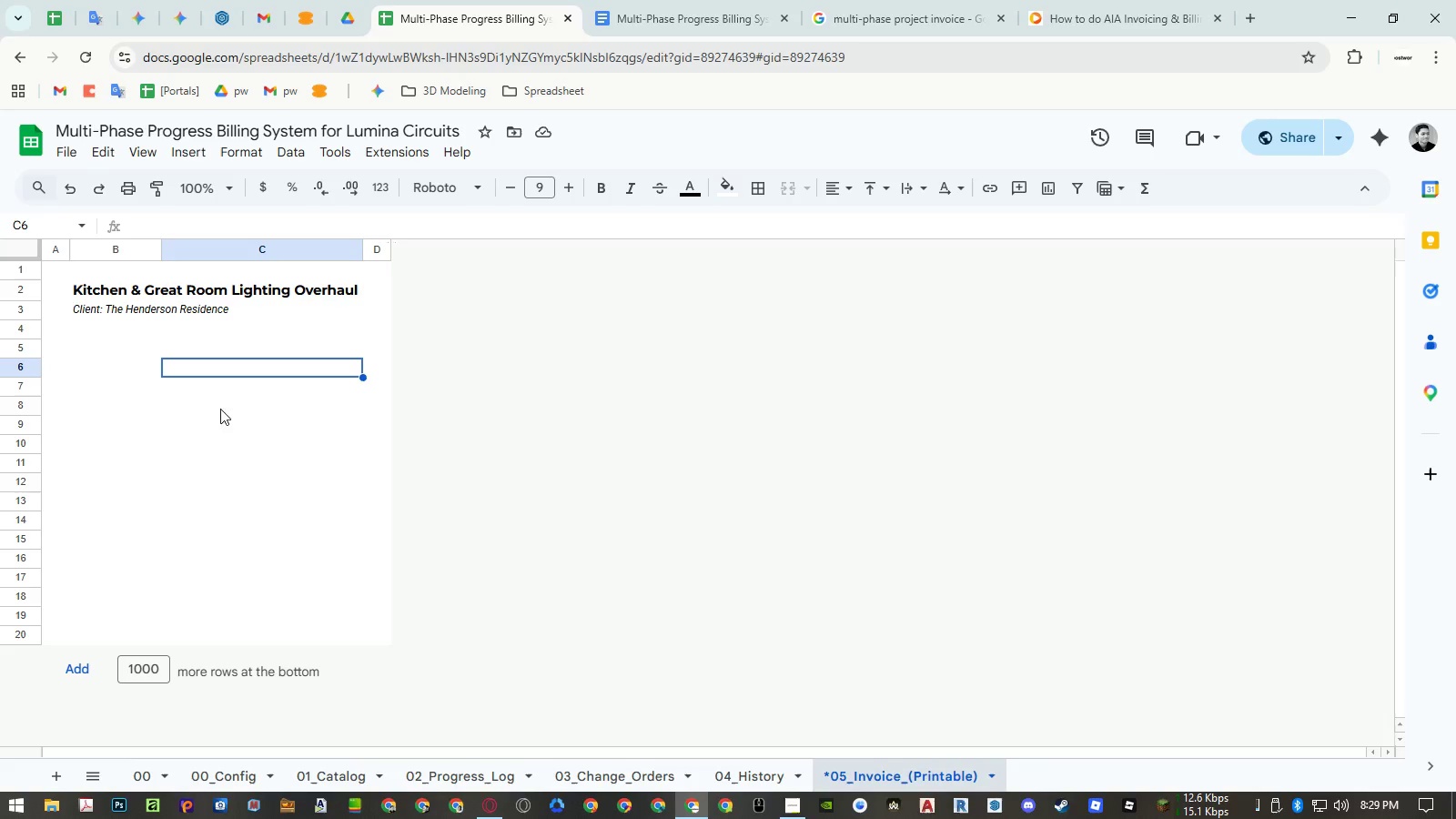 
left_click([430, 774])
 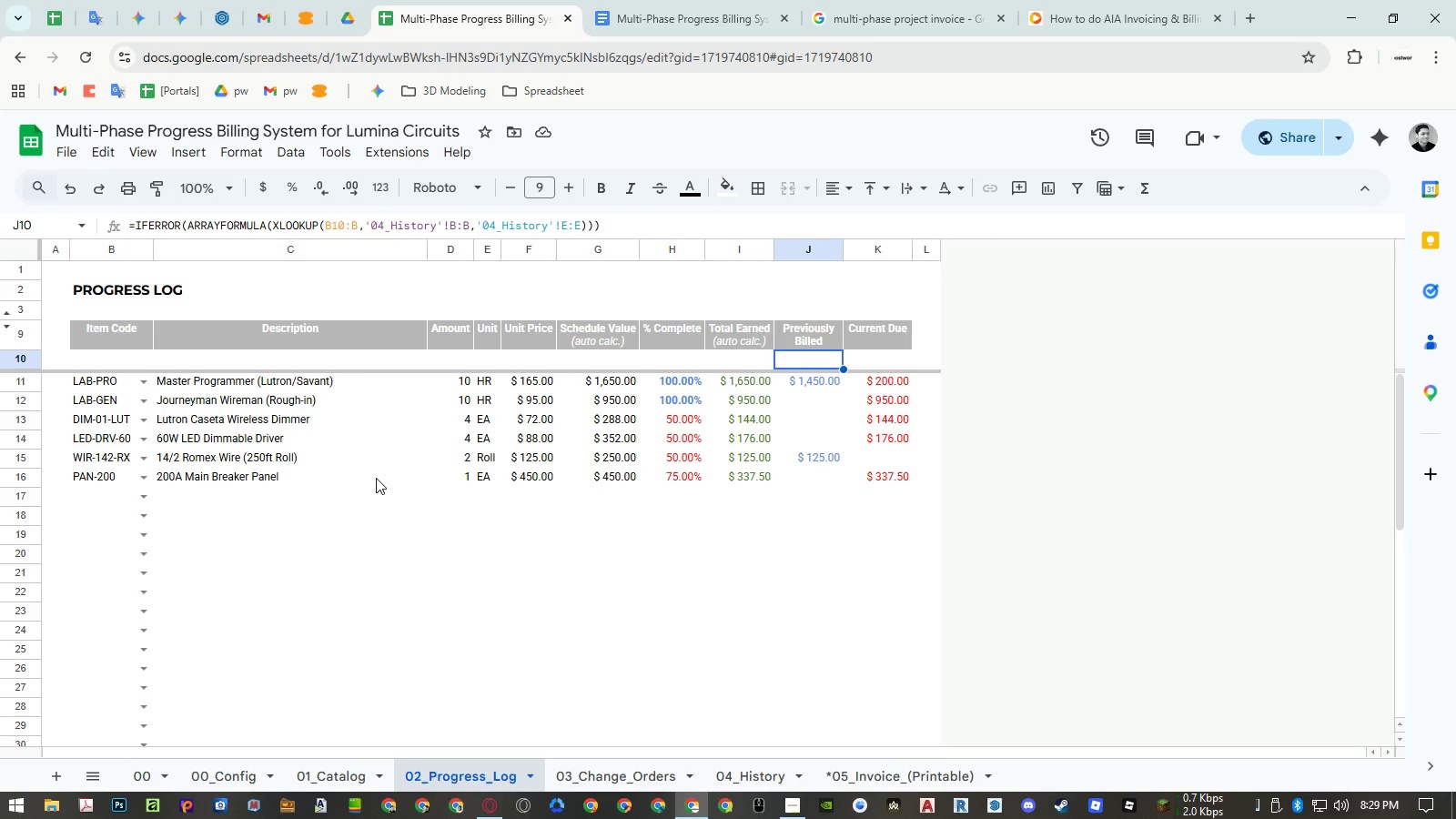 
wait(10.14)
 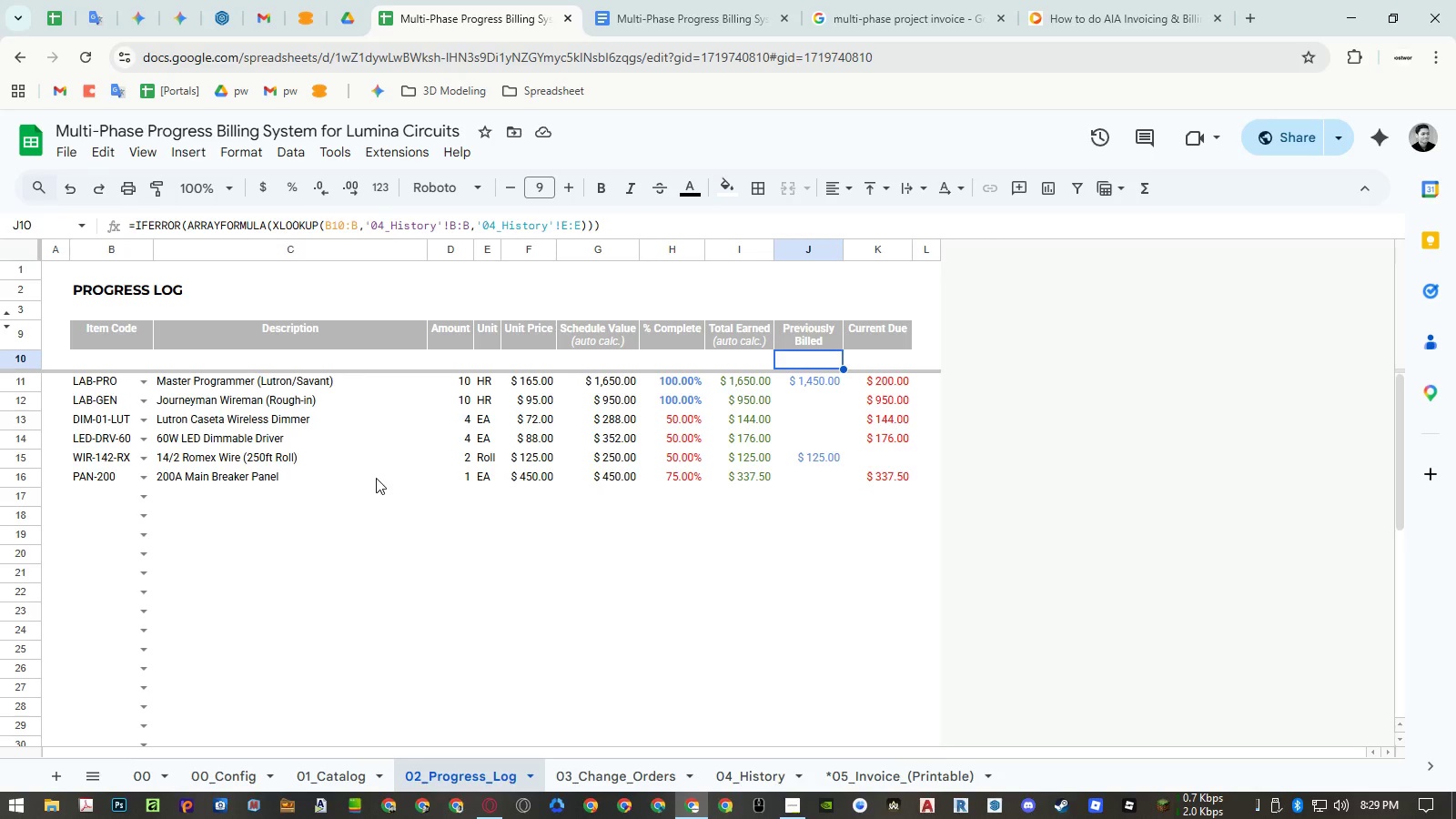 
left_click([594, 763])
 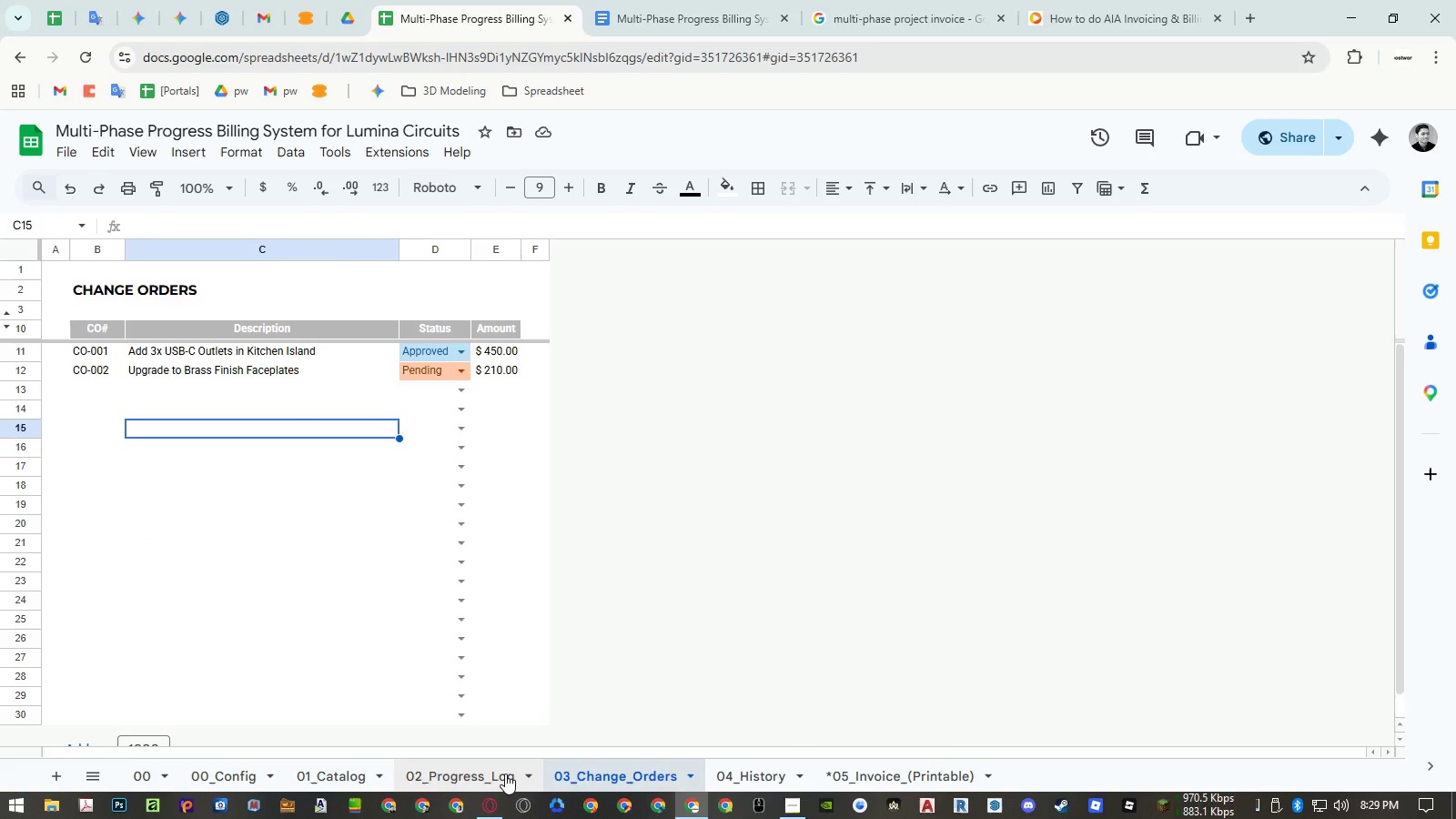 
left_click([505, 774])
 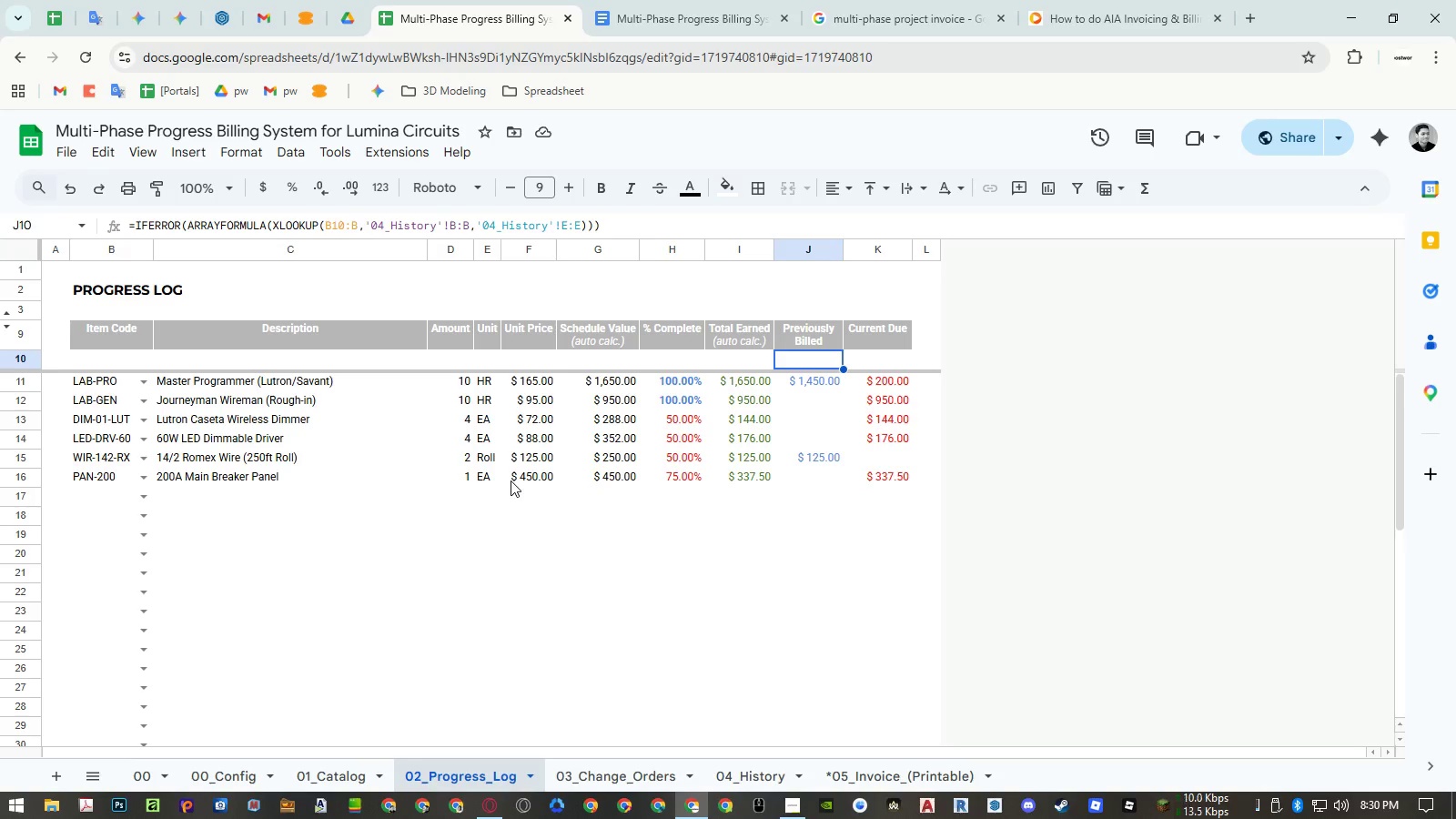 
wait(52.39)
 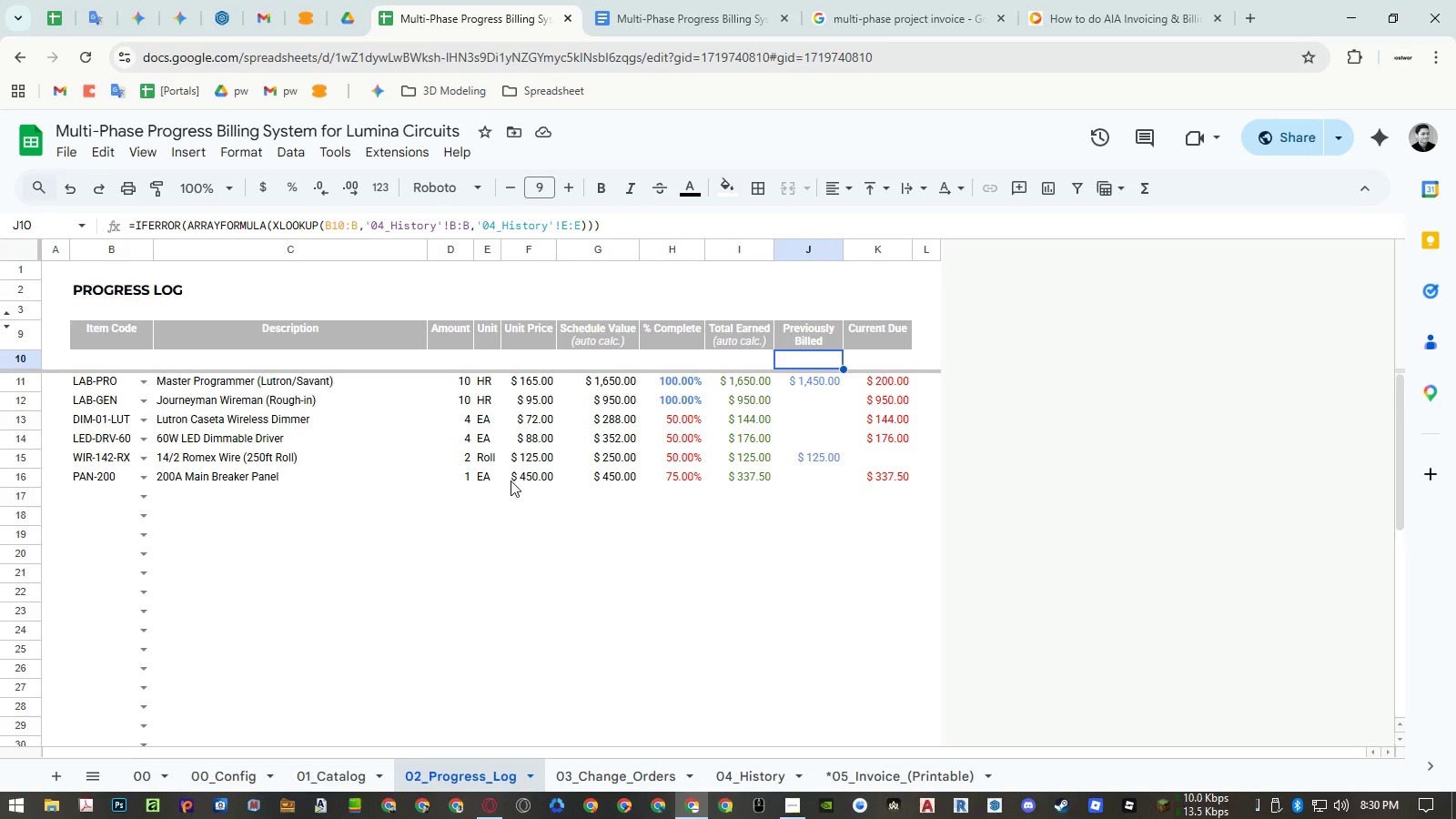 
left_click([1091, 19])
 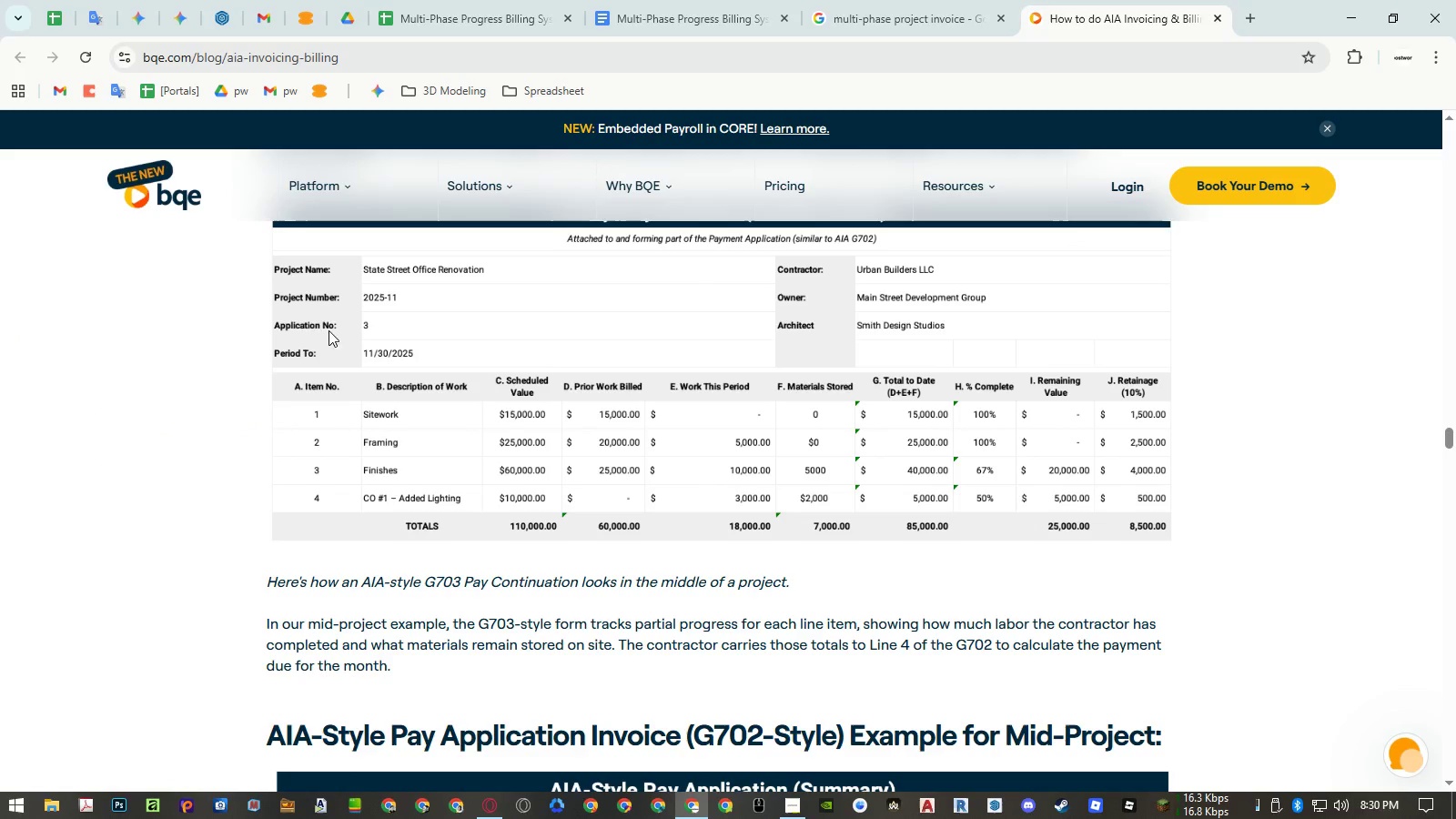 
scroll: coordinate [308, 286], scroll_direction: up, amount: 3.0
 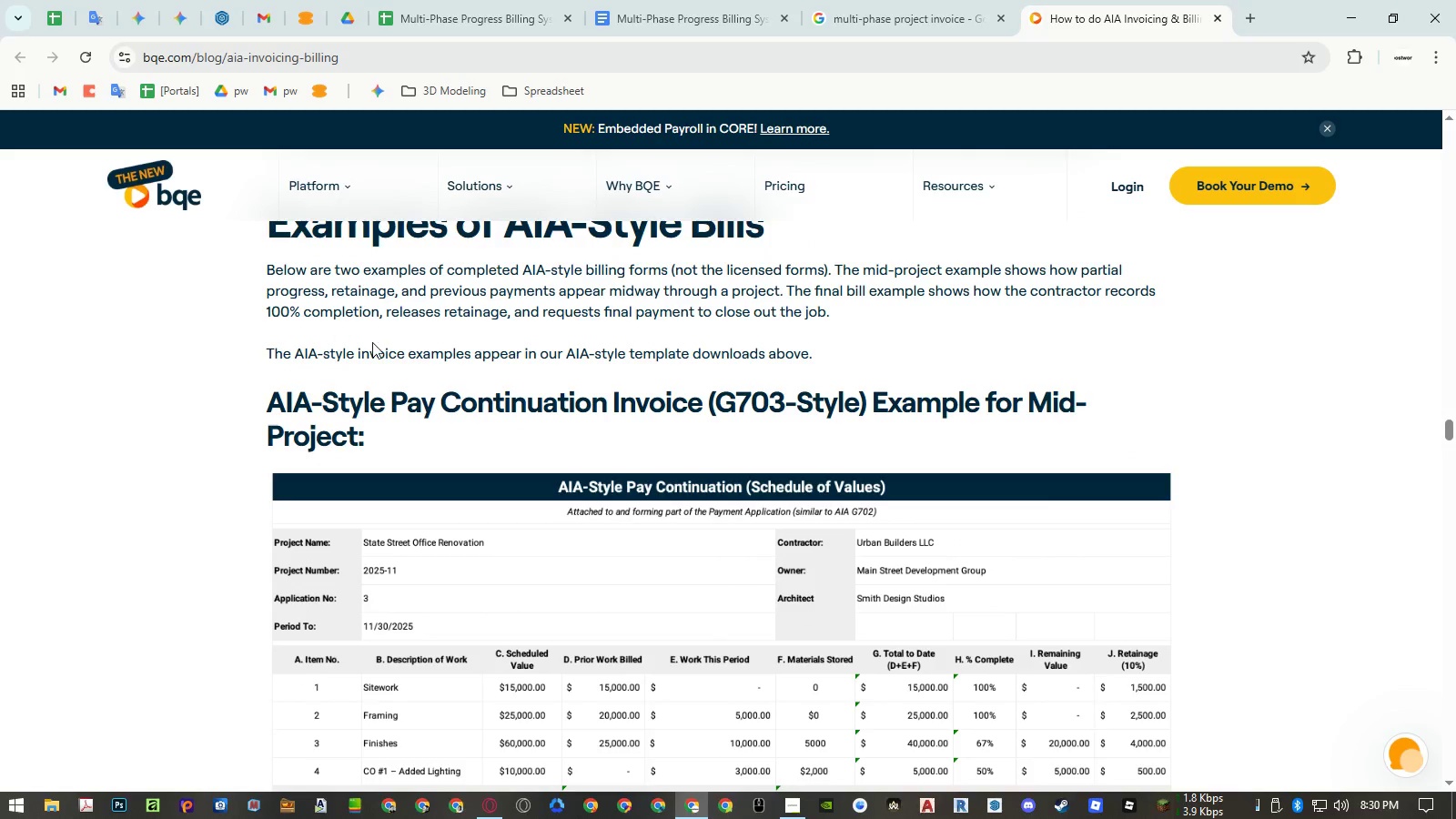 
scroll: coordinate [382, 346], scroll_direction: down, amount: 2.0
 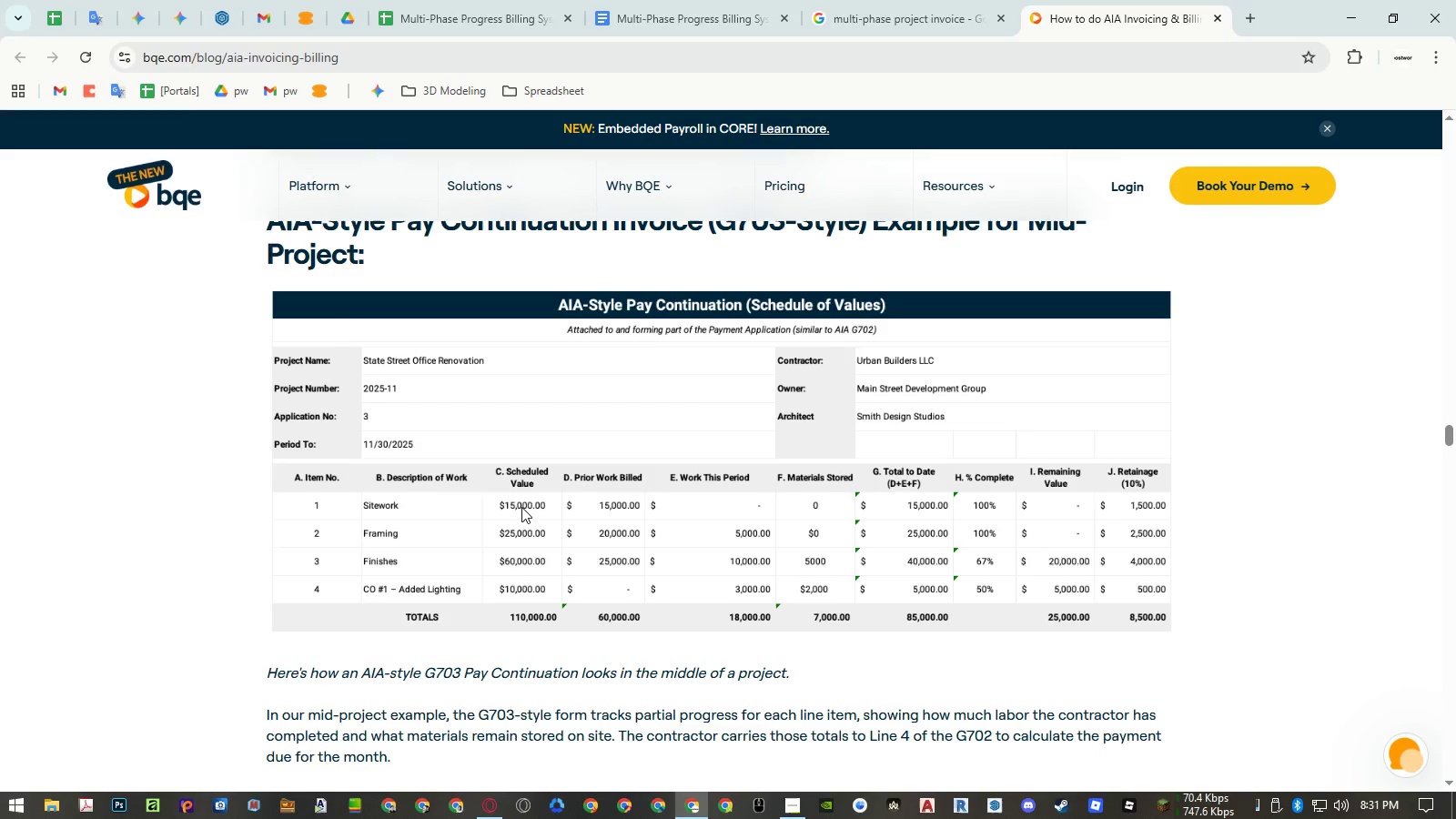 
wait(19.87)
 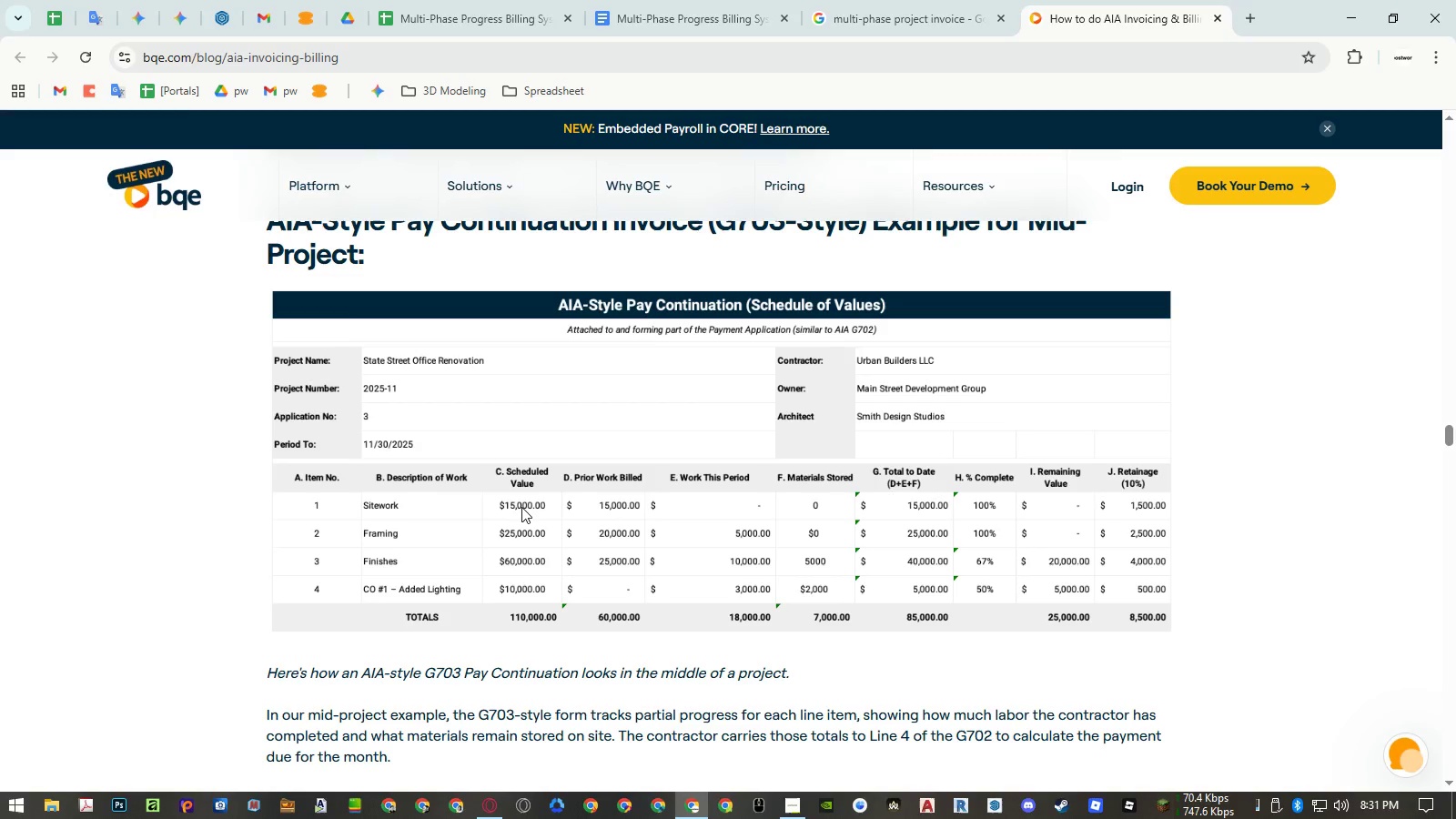 
left_click([403, 21])
 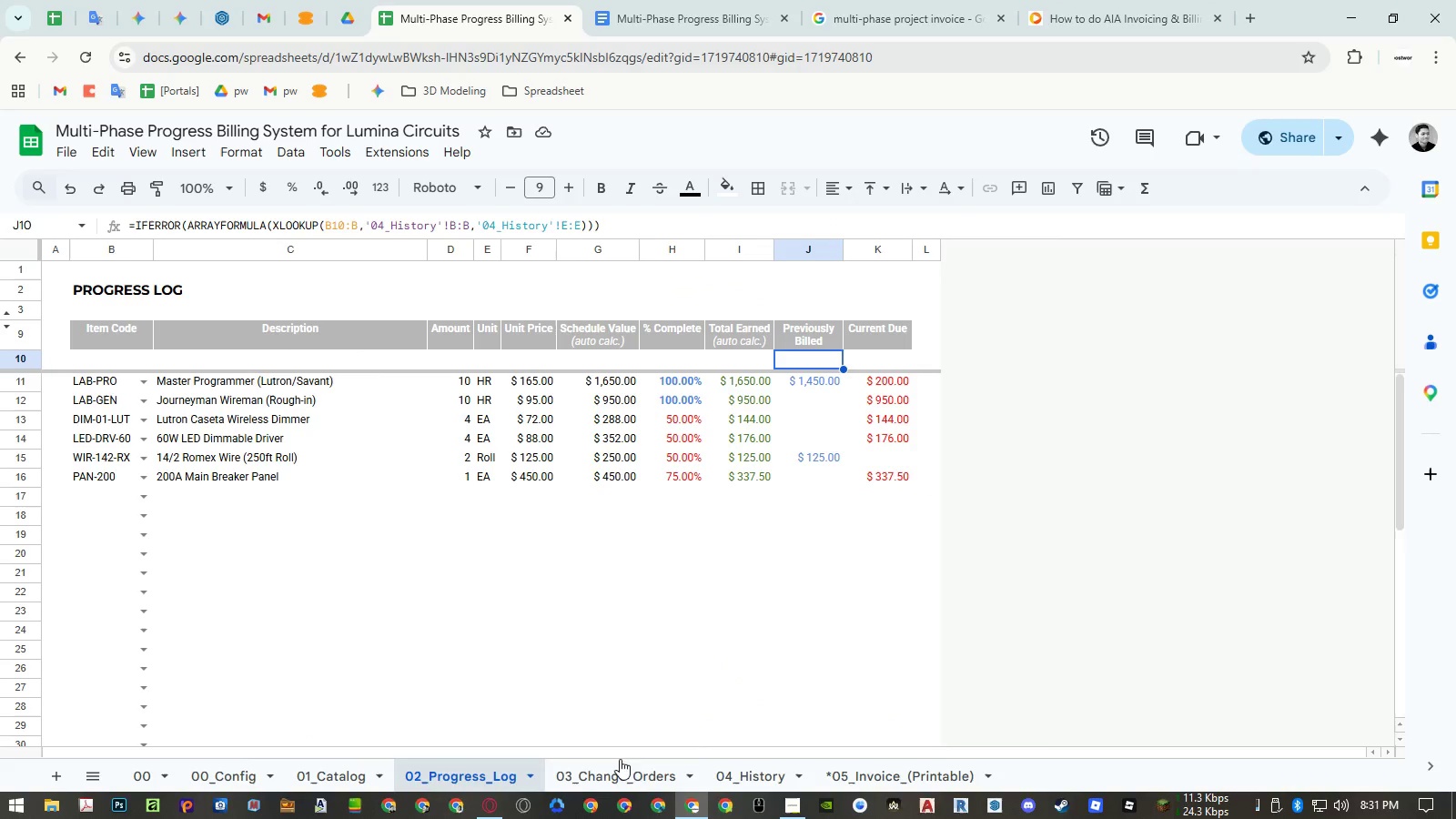 
left_click([639, 767])
 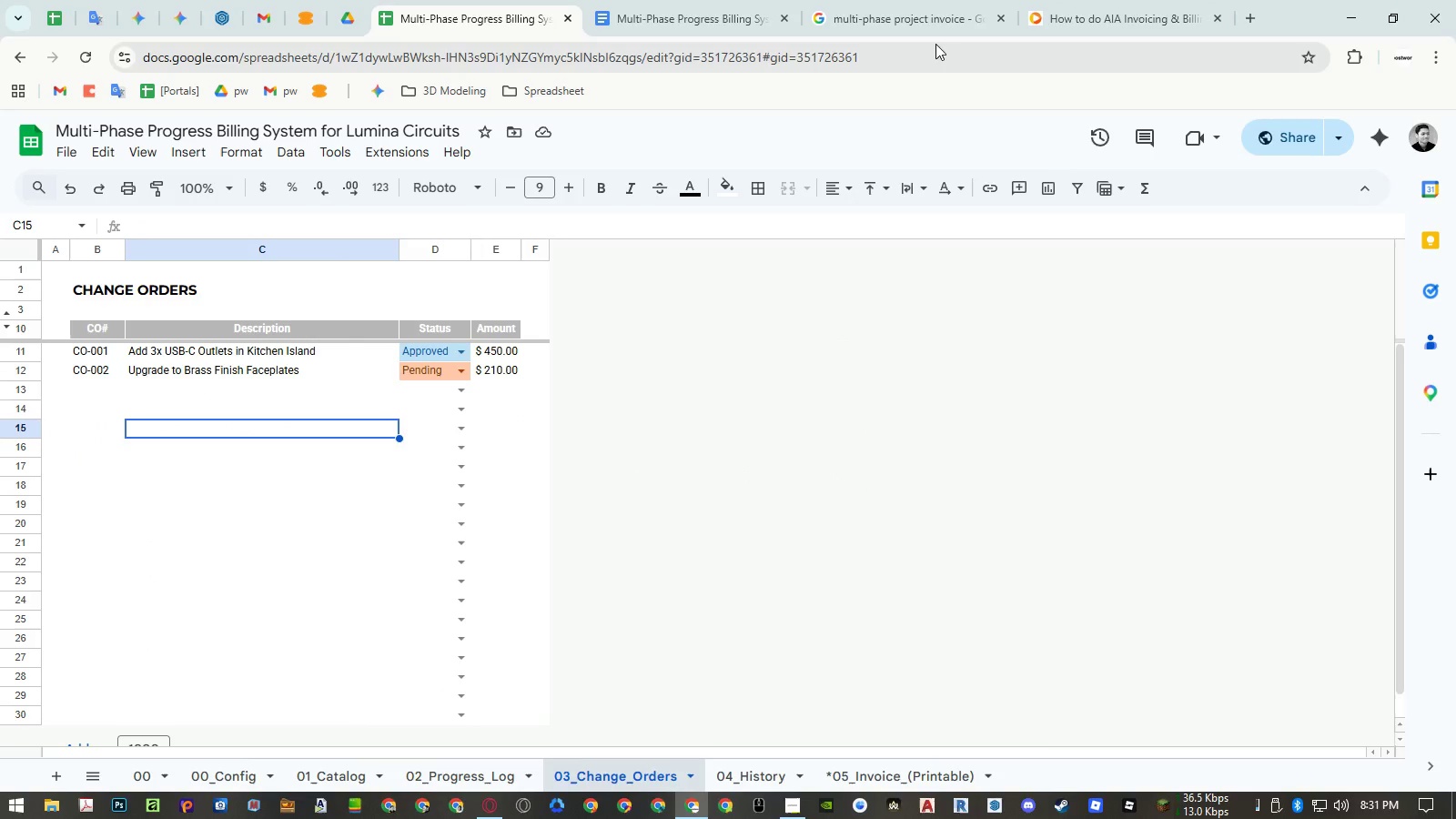 
left_click([1124, 19])
 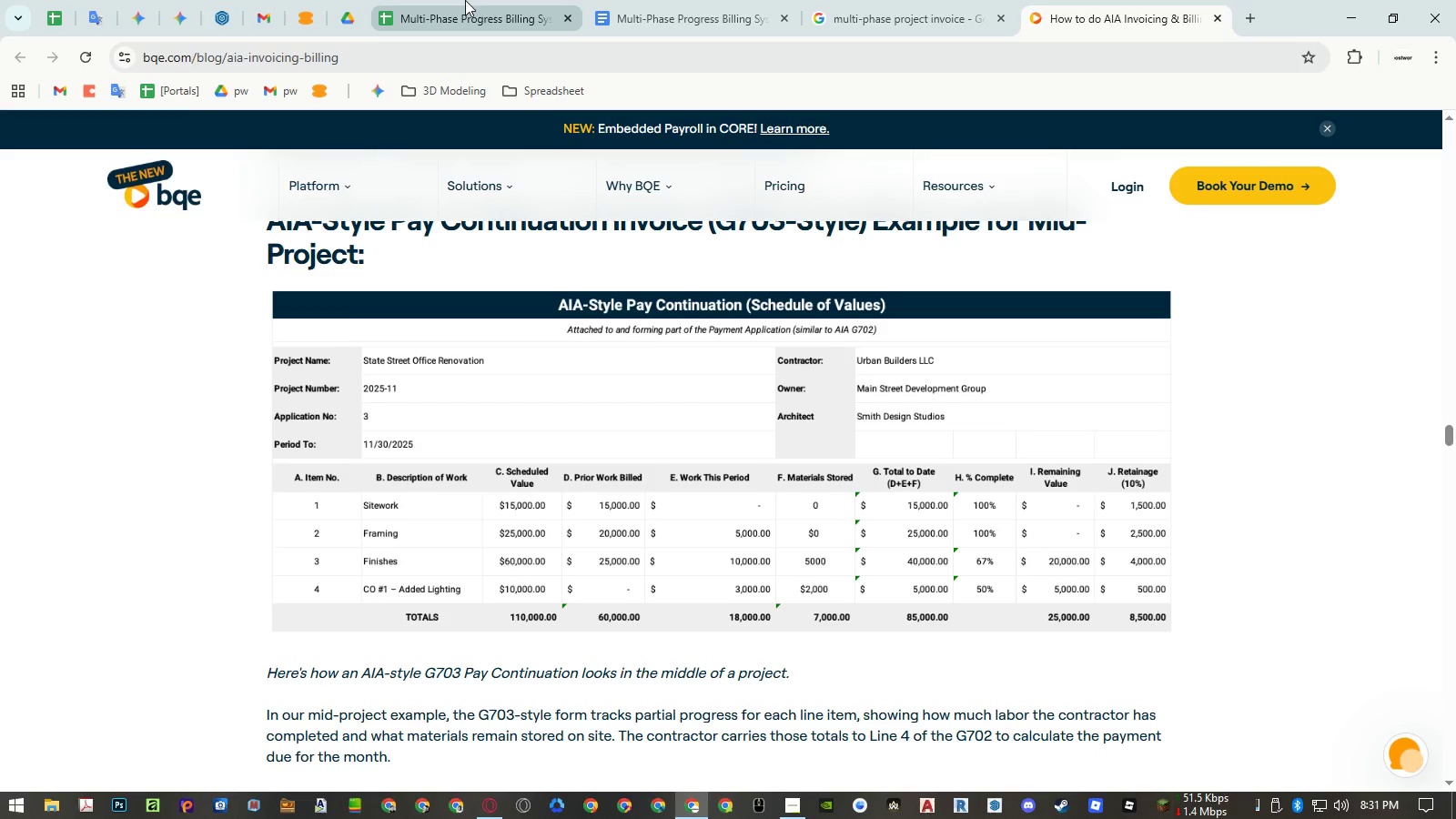 
left_click([465, 0])
 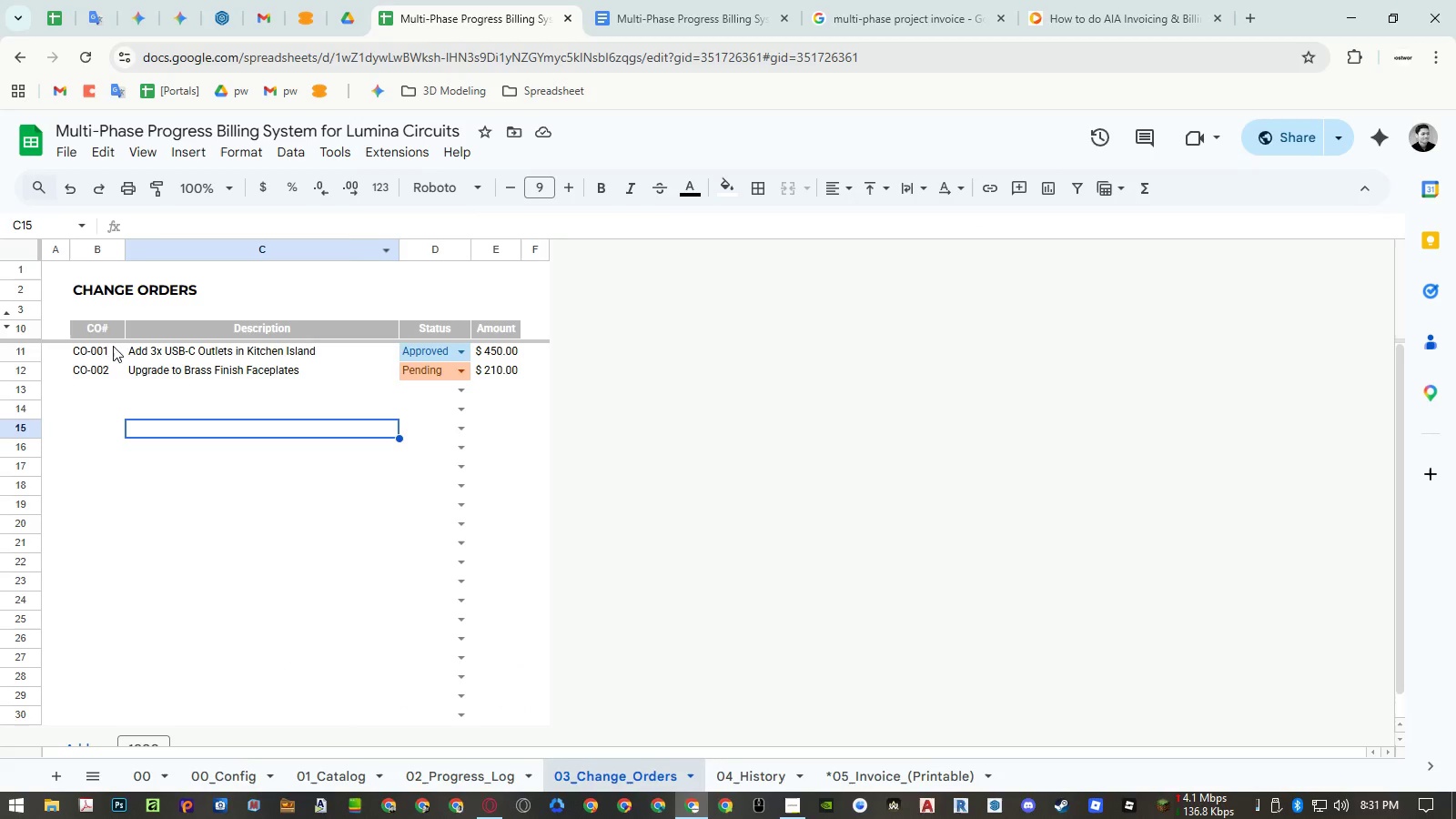 
double_click([99, 352])
 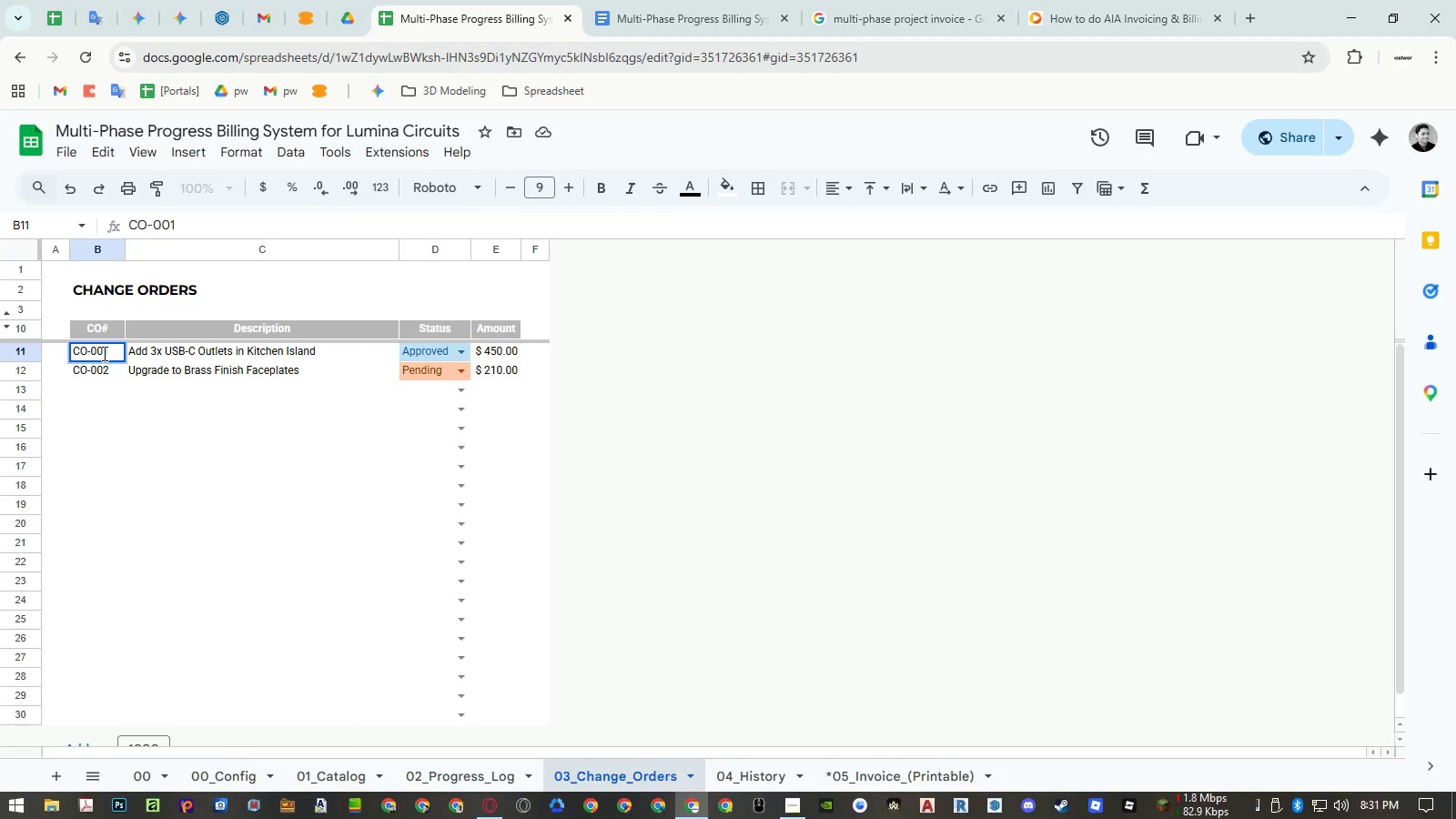 
left_click_drag(start_coordinate=[103, 353], to_coordinate=[87, 354])
 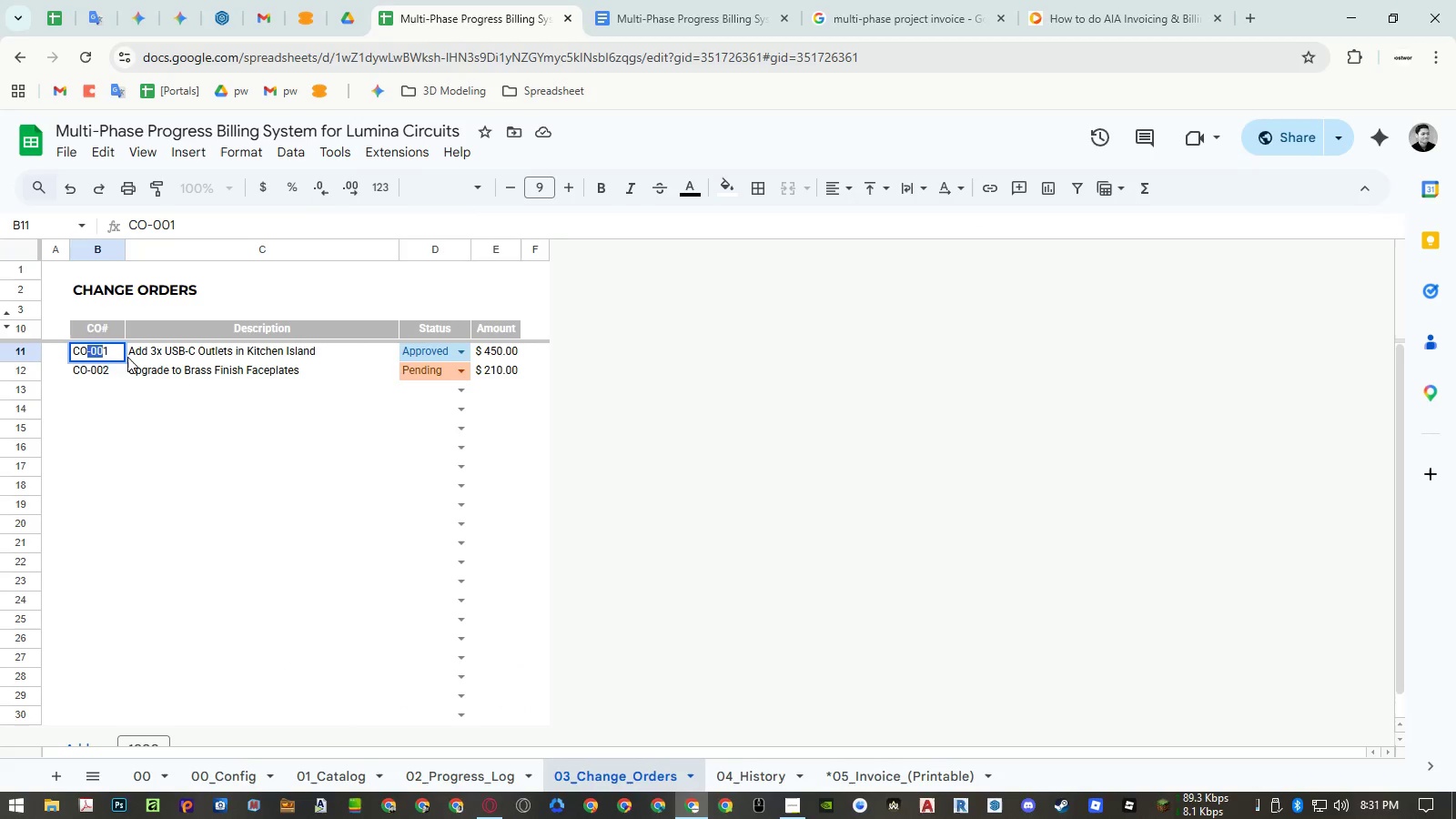 
key(Space)
 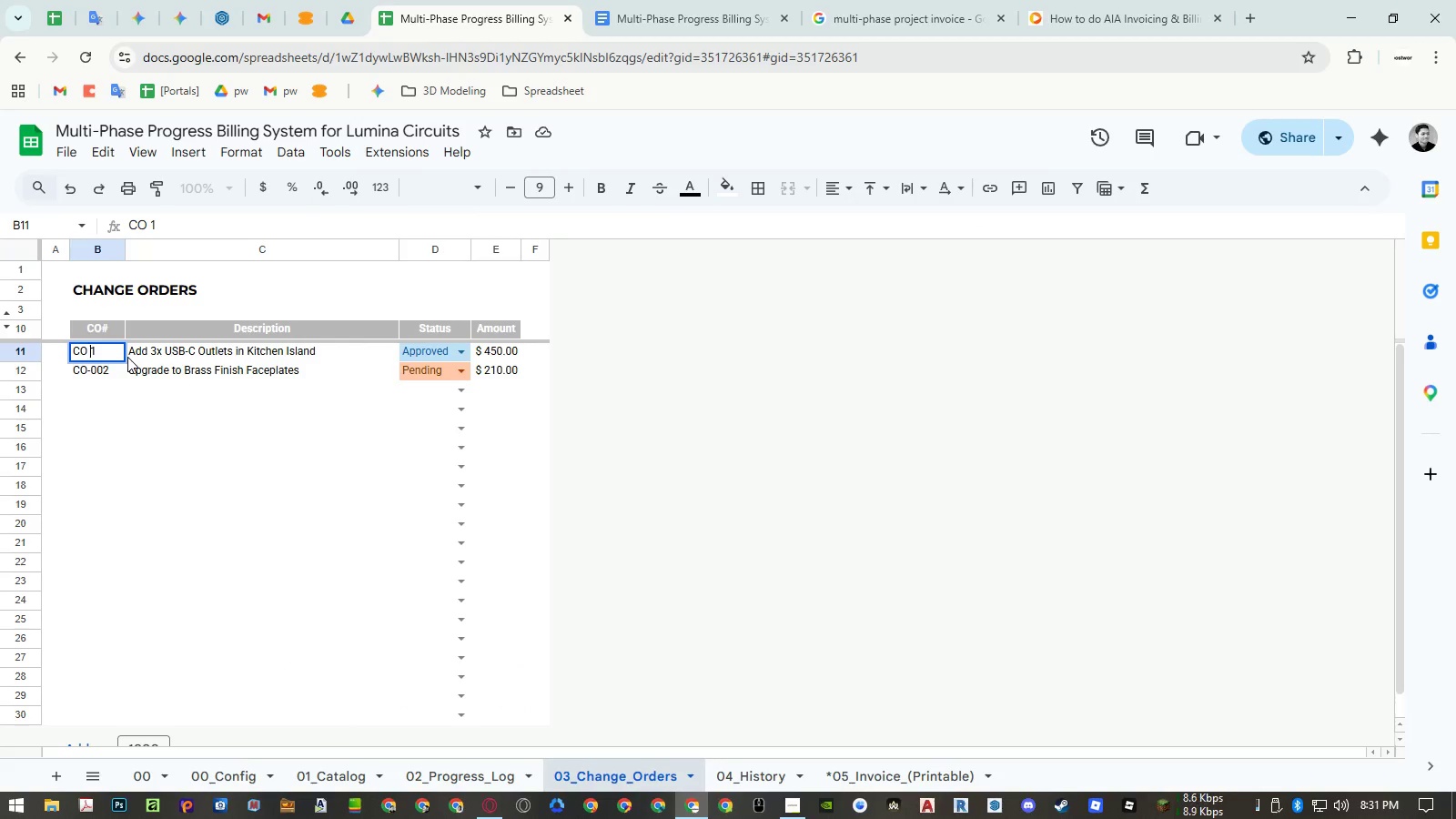 
key(Shift+3)
 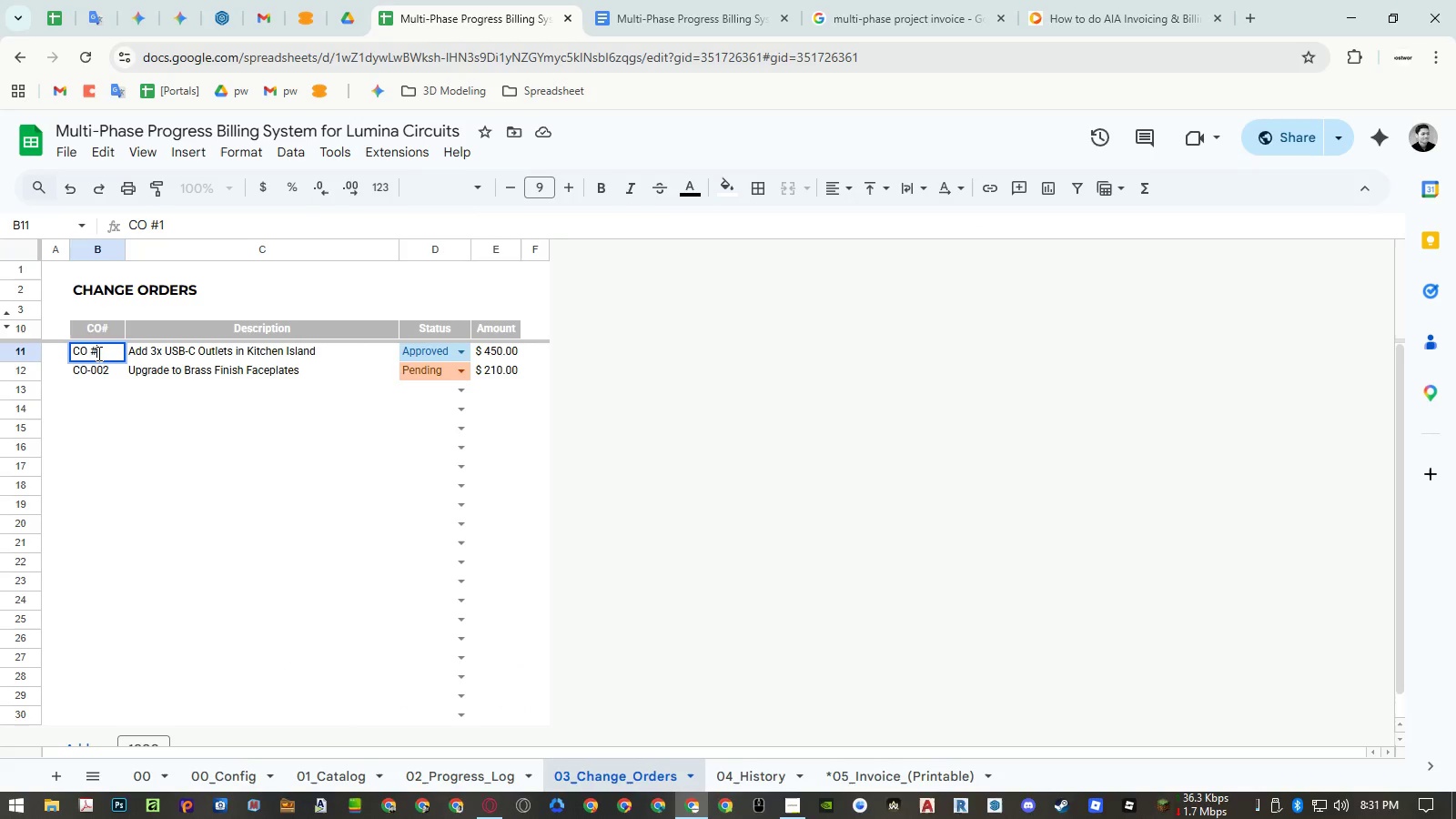 
left_click_drag(start_coordinate=[98, 351], to_coordinate=[86, 351])
 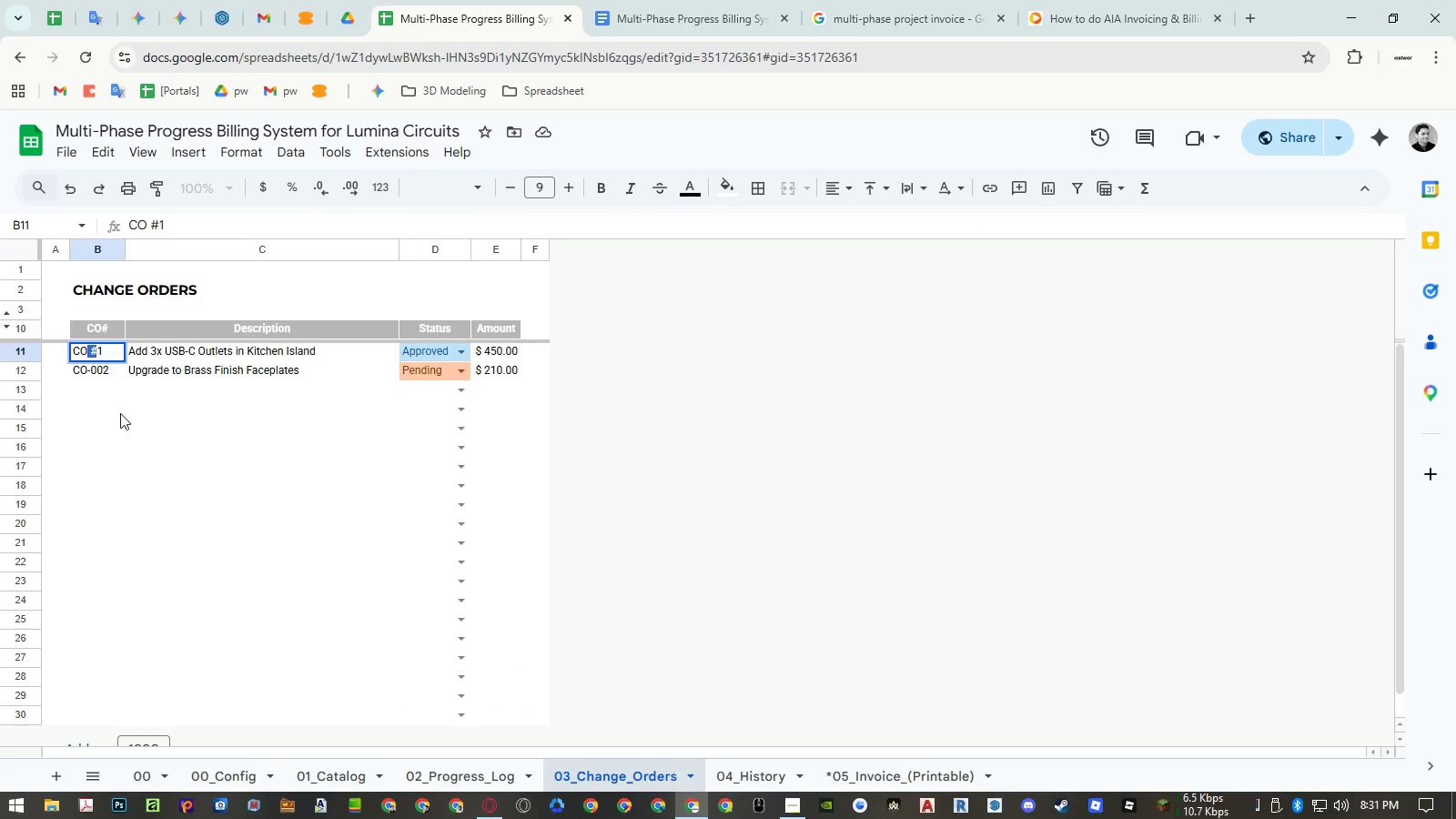 
key(Control+ControlLeft)
 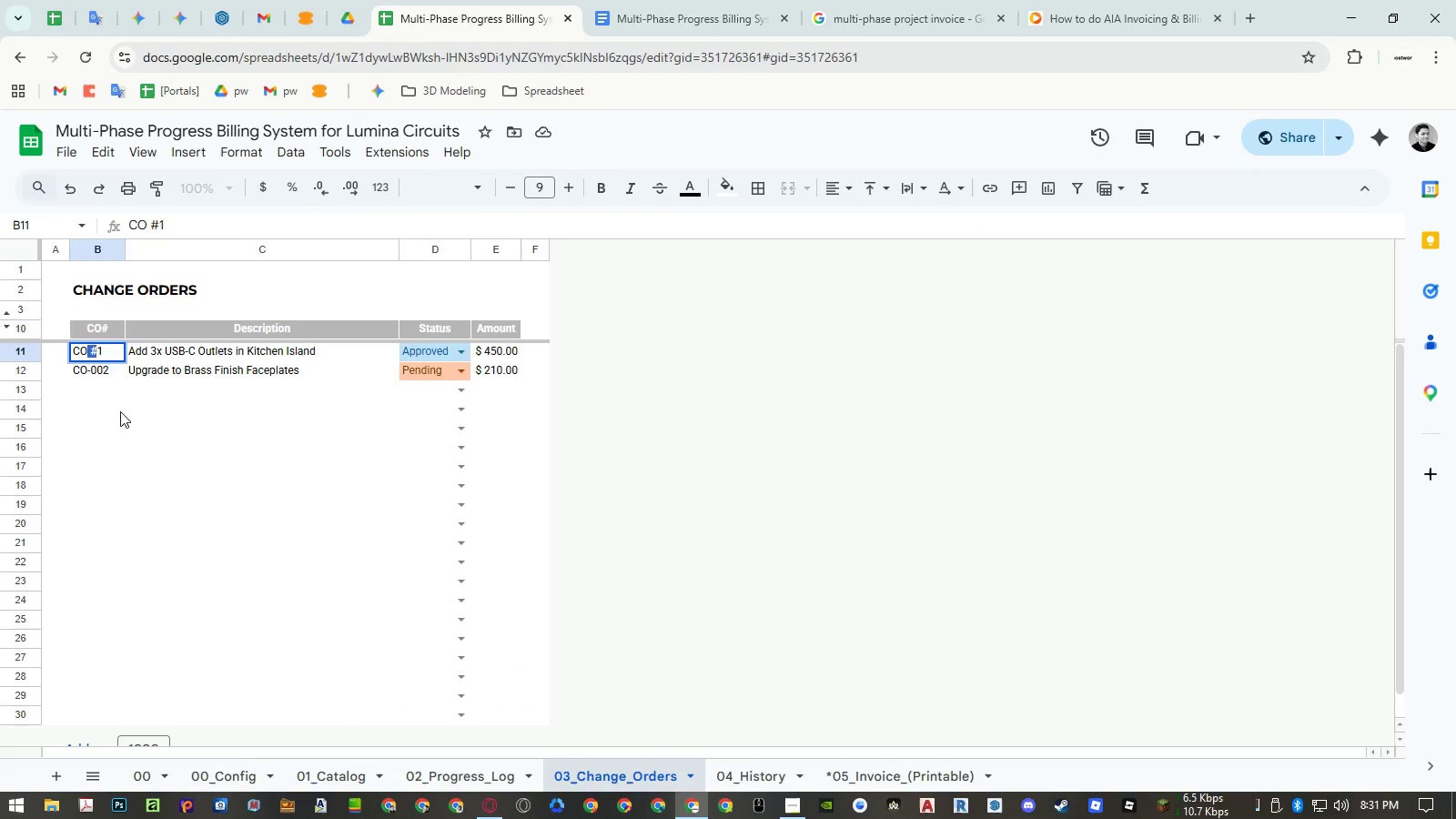 
key(Control+C)
 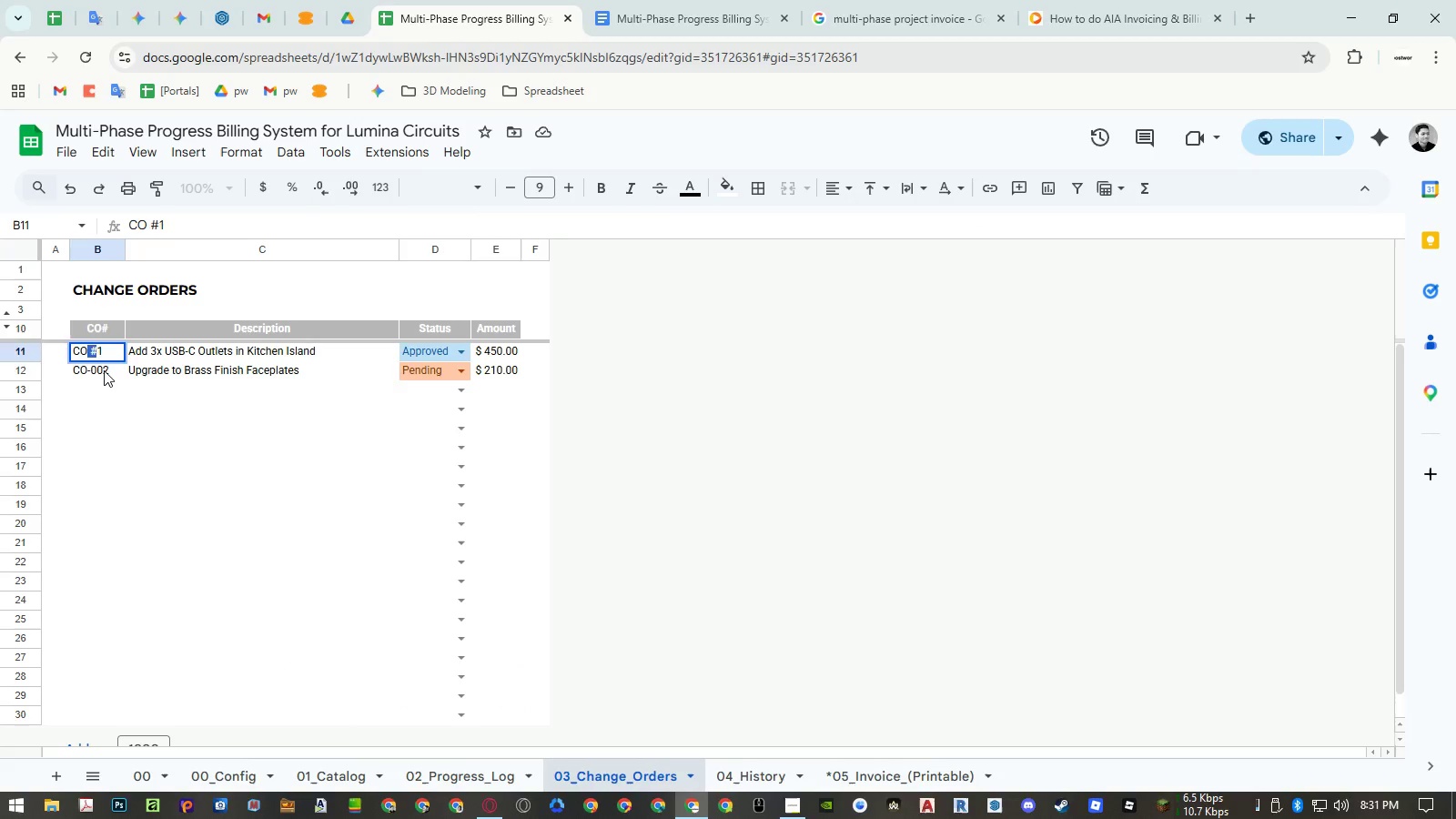 
double_click([104, 370])
 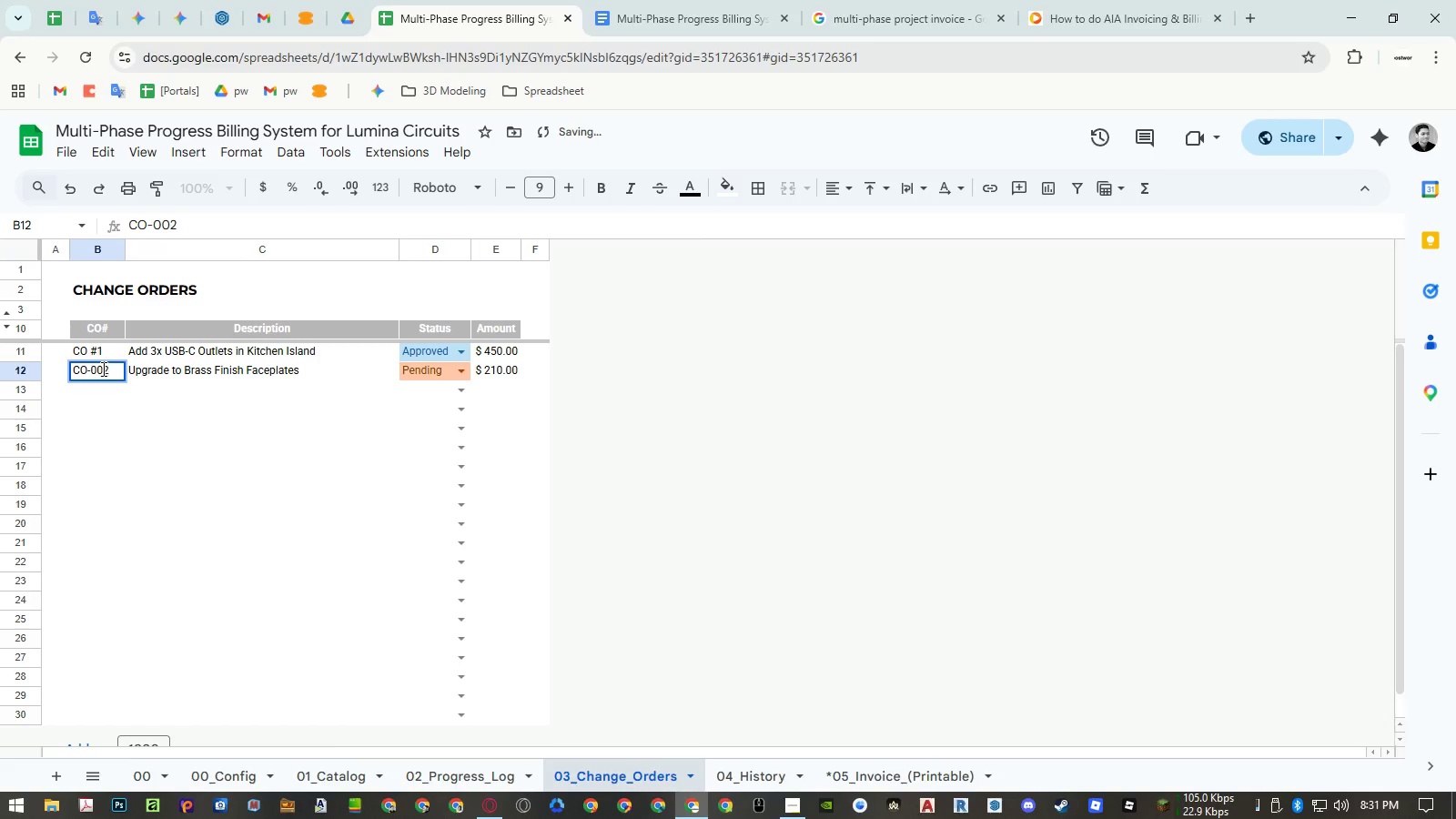 
left_click_drag(start_coordinate=[103, 369], to_coordinate=[85, 374])
 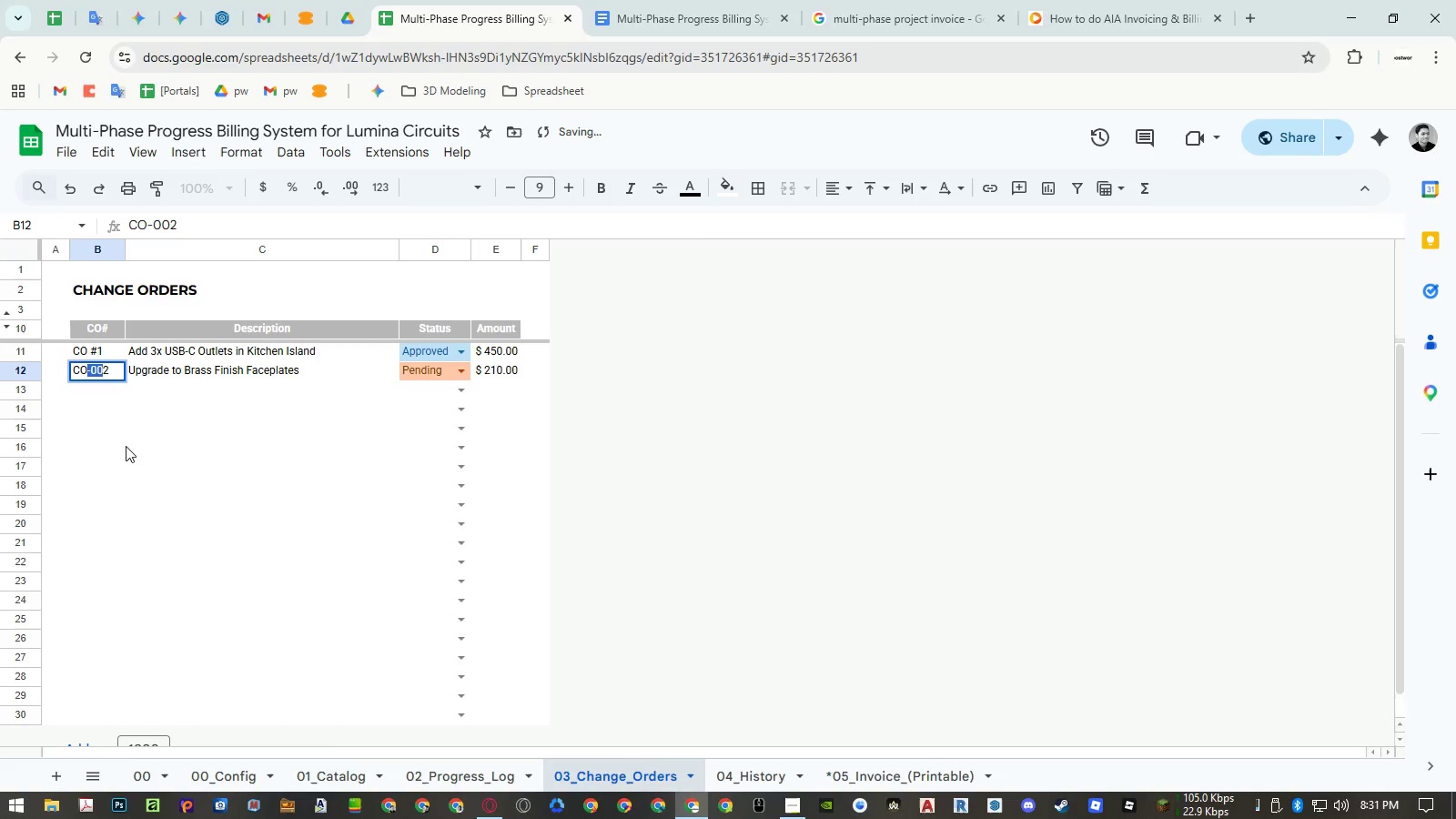 
key(Control+ControlLeft)
 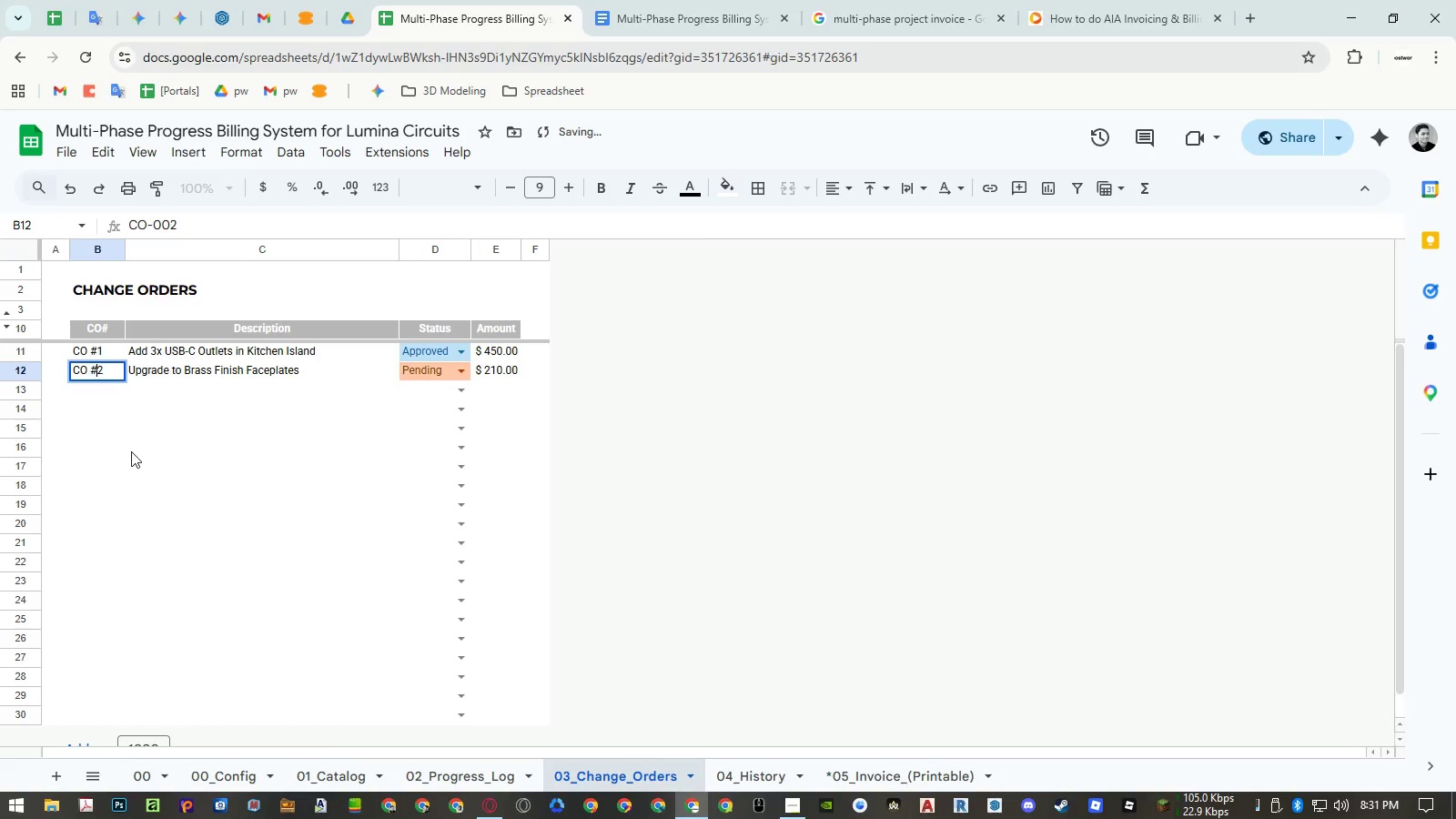 
key(Control+Shift+ShiftLeft)
 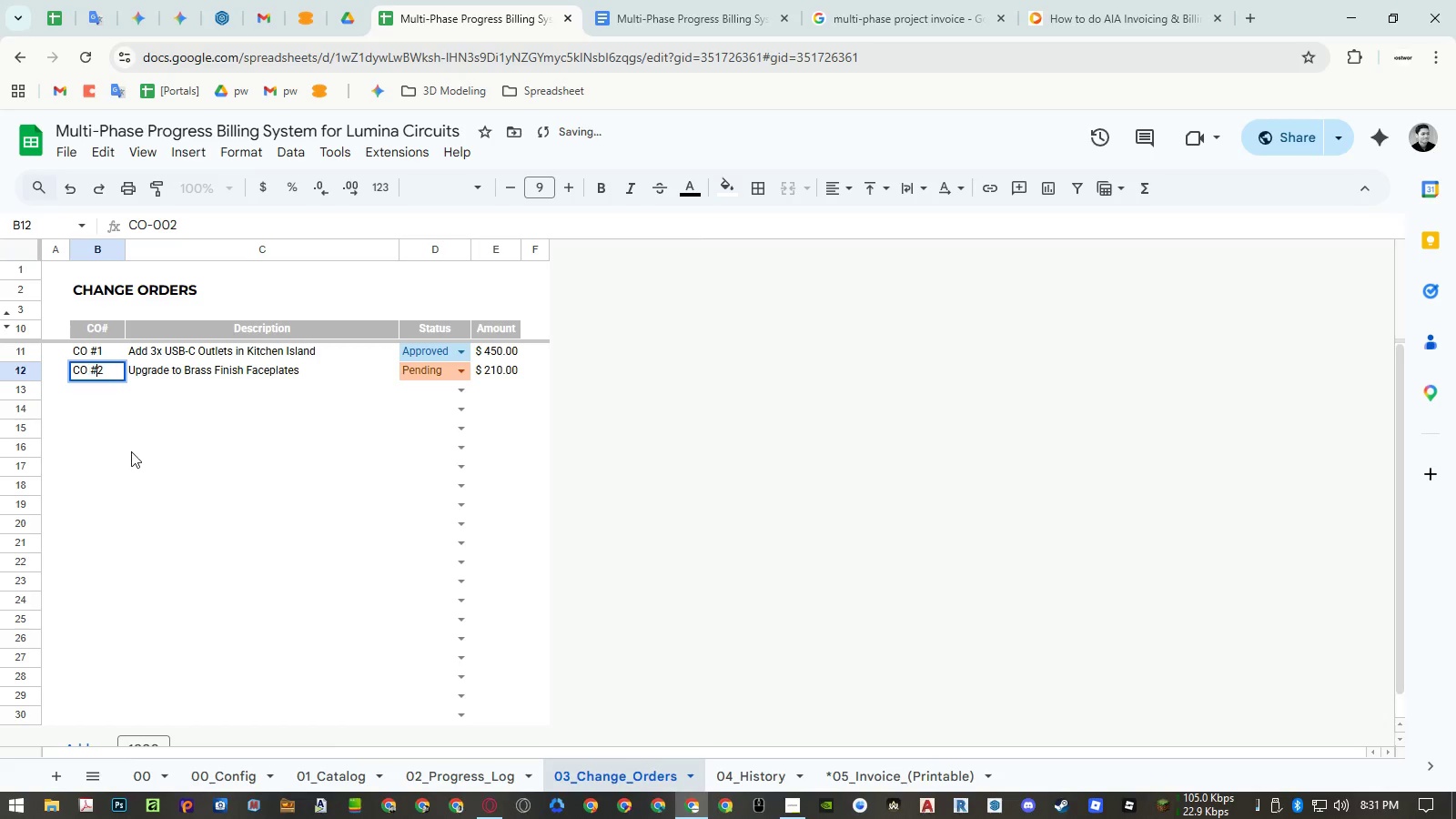 
key(Control+Shift+V)
 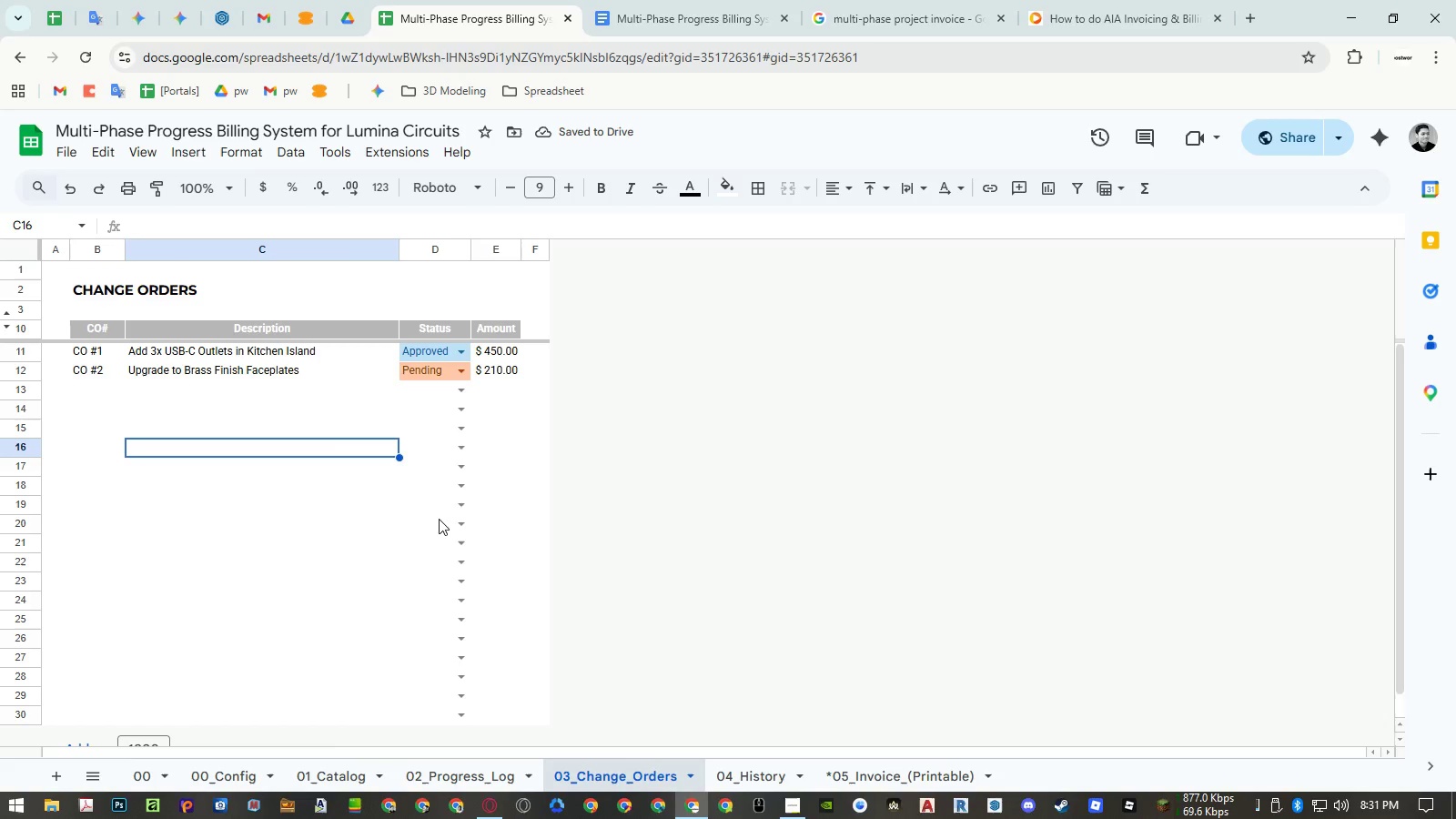 
left_click([1097, 26])
 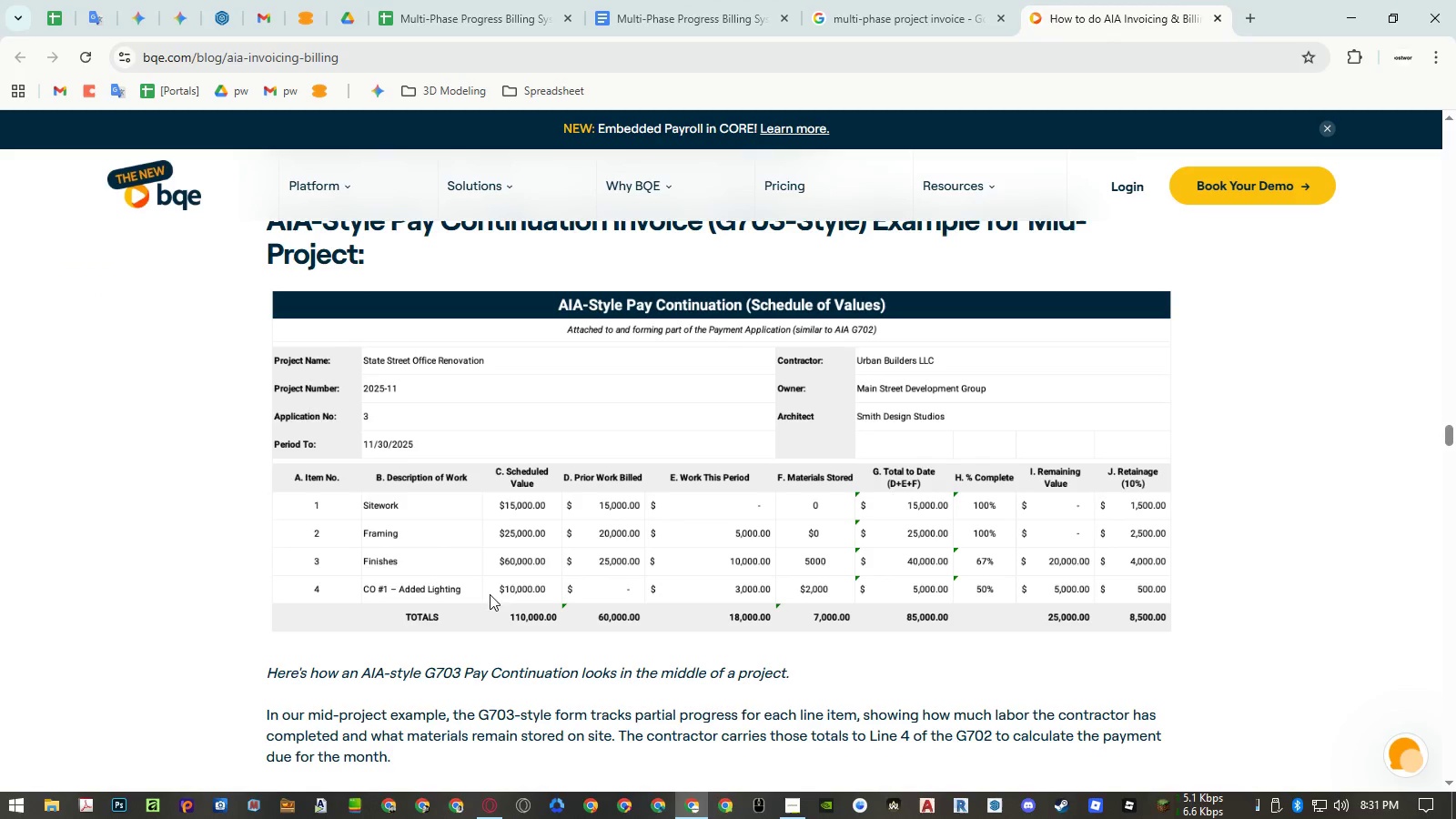 
wait(8.31)
 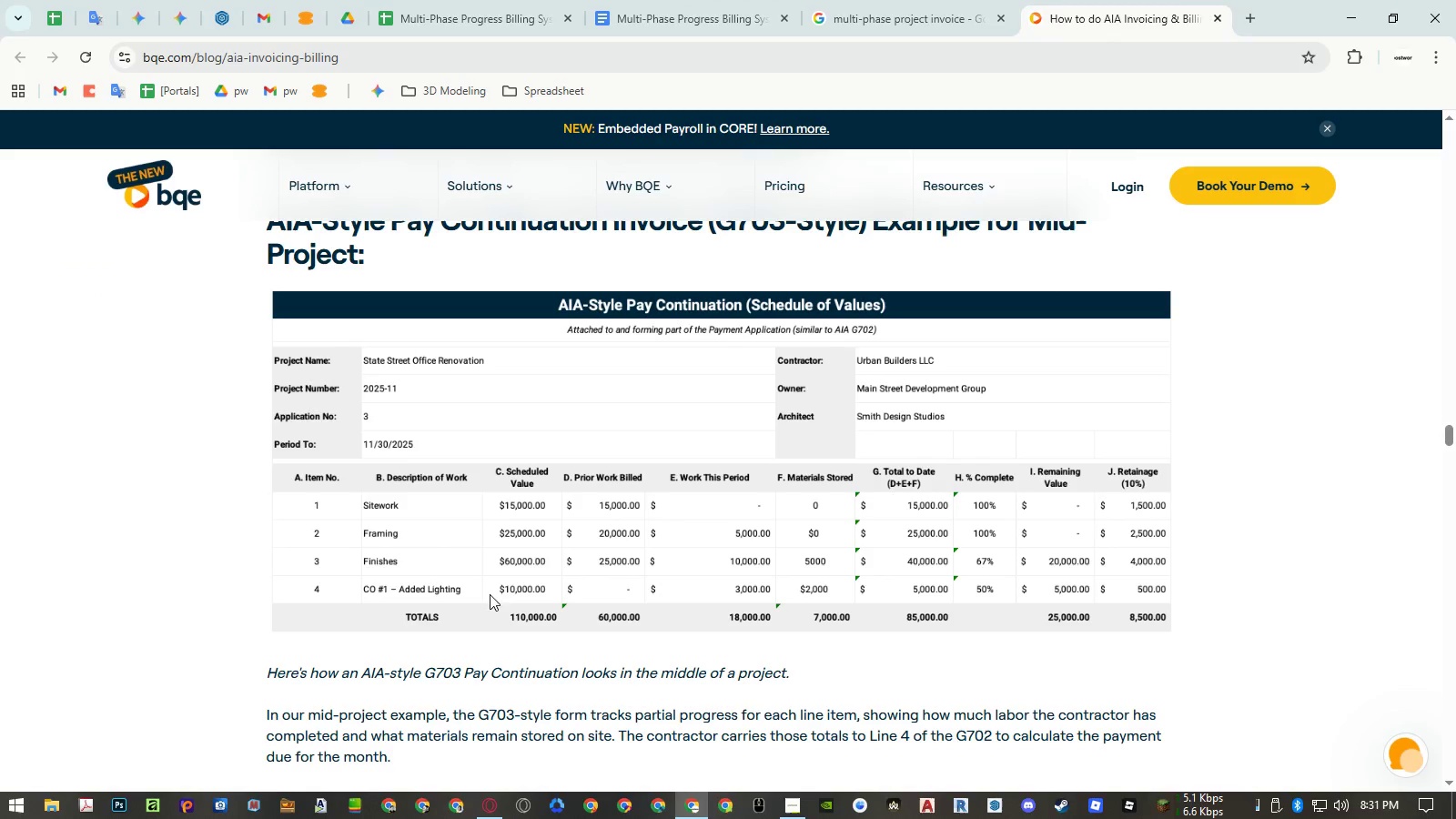 
left_click([791, 803])